 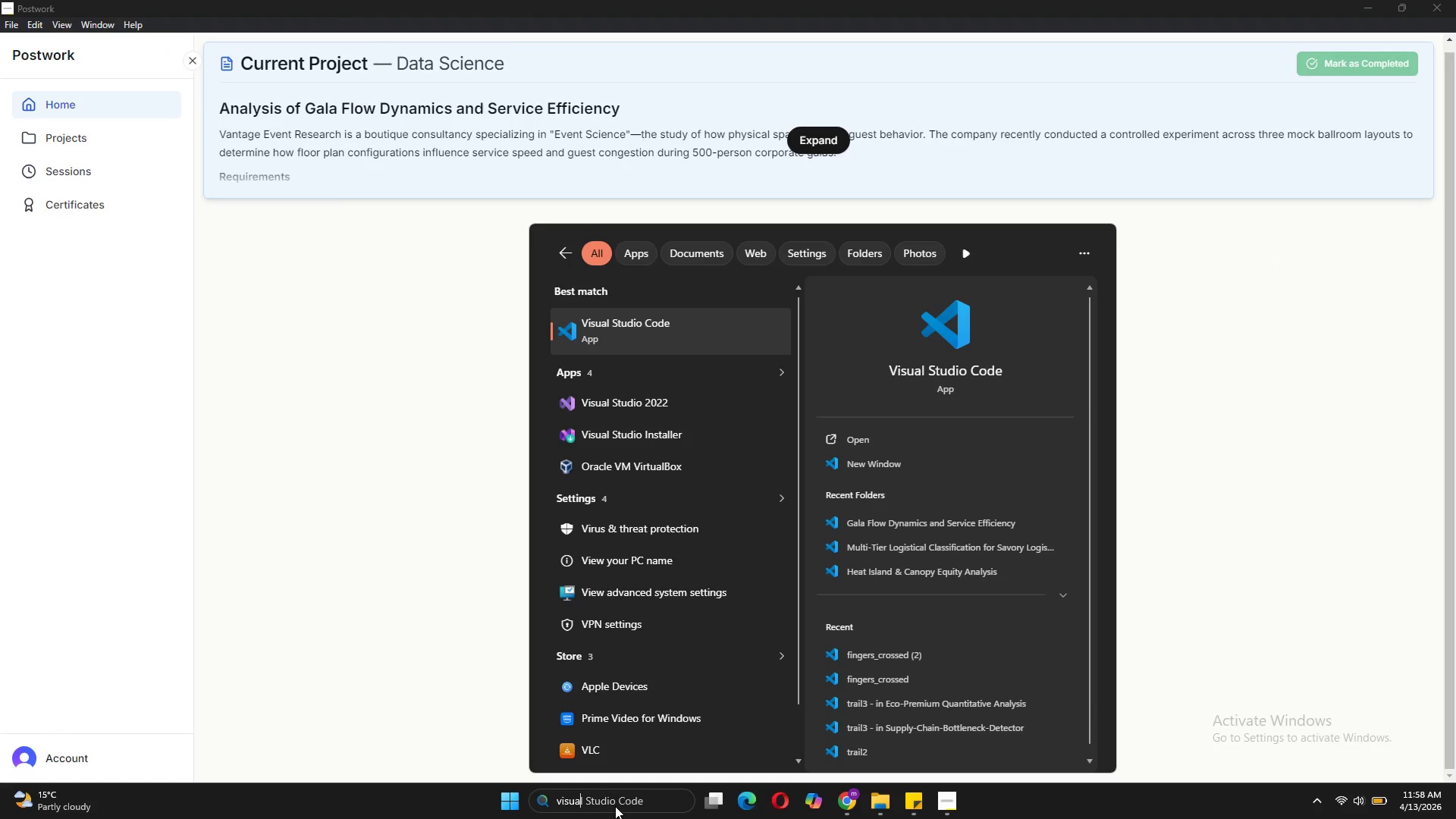 
left_click([666, 333])
 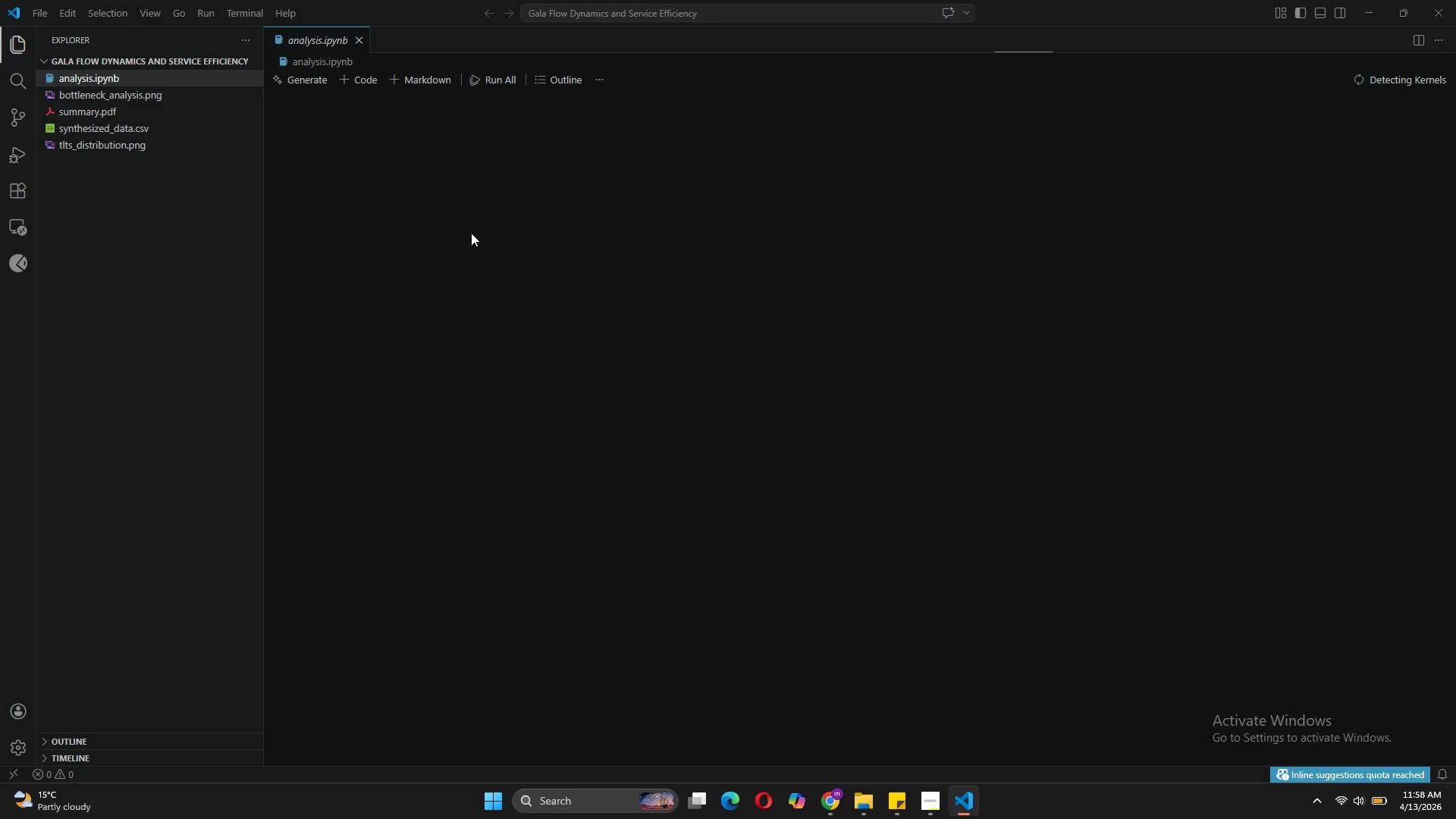 
wait(14.0)
 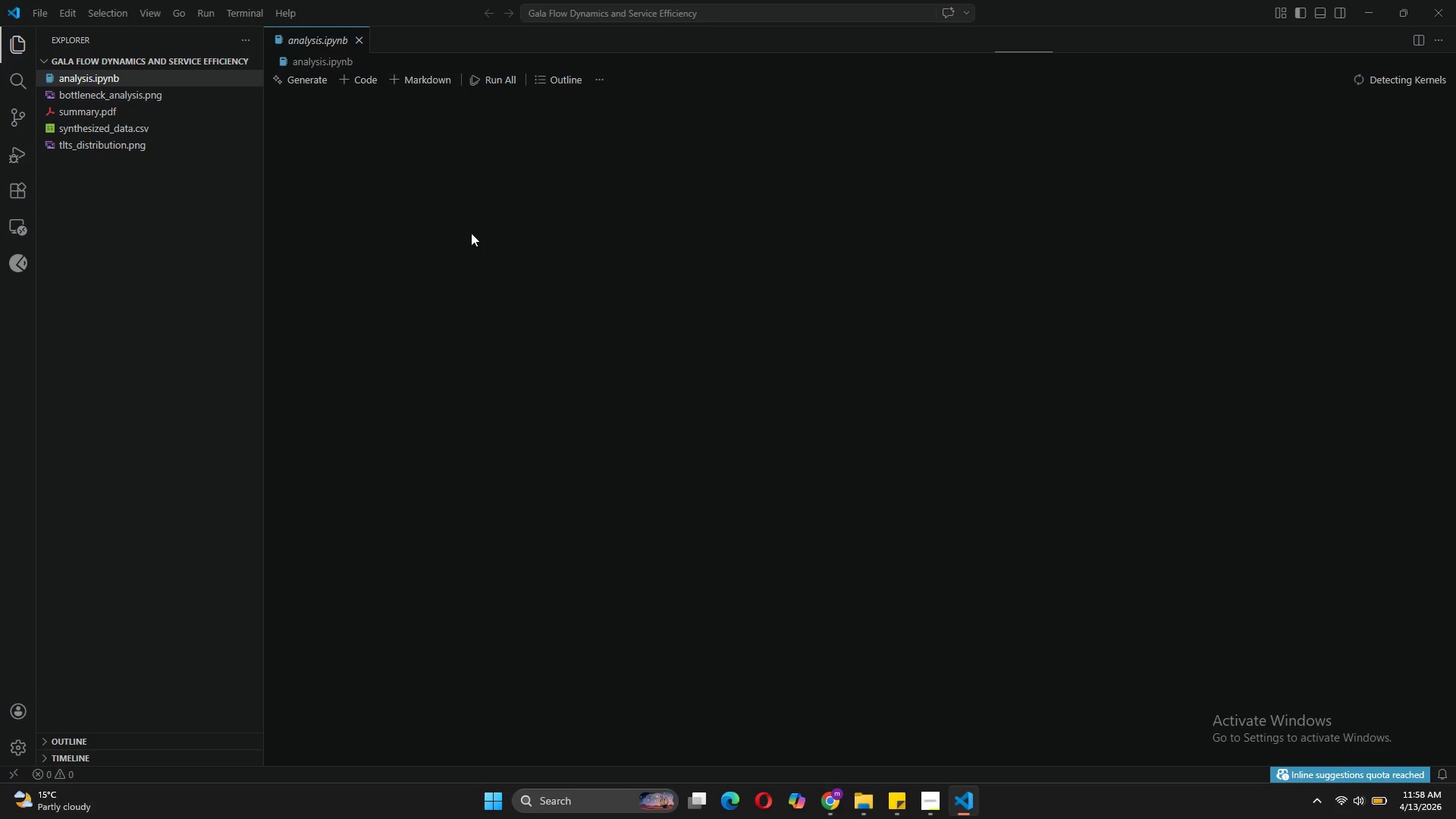 
left_click([679, 568])
 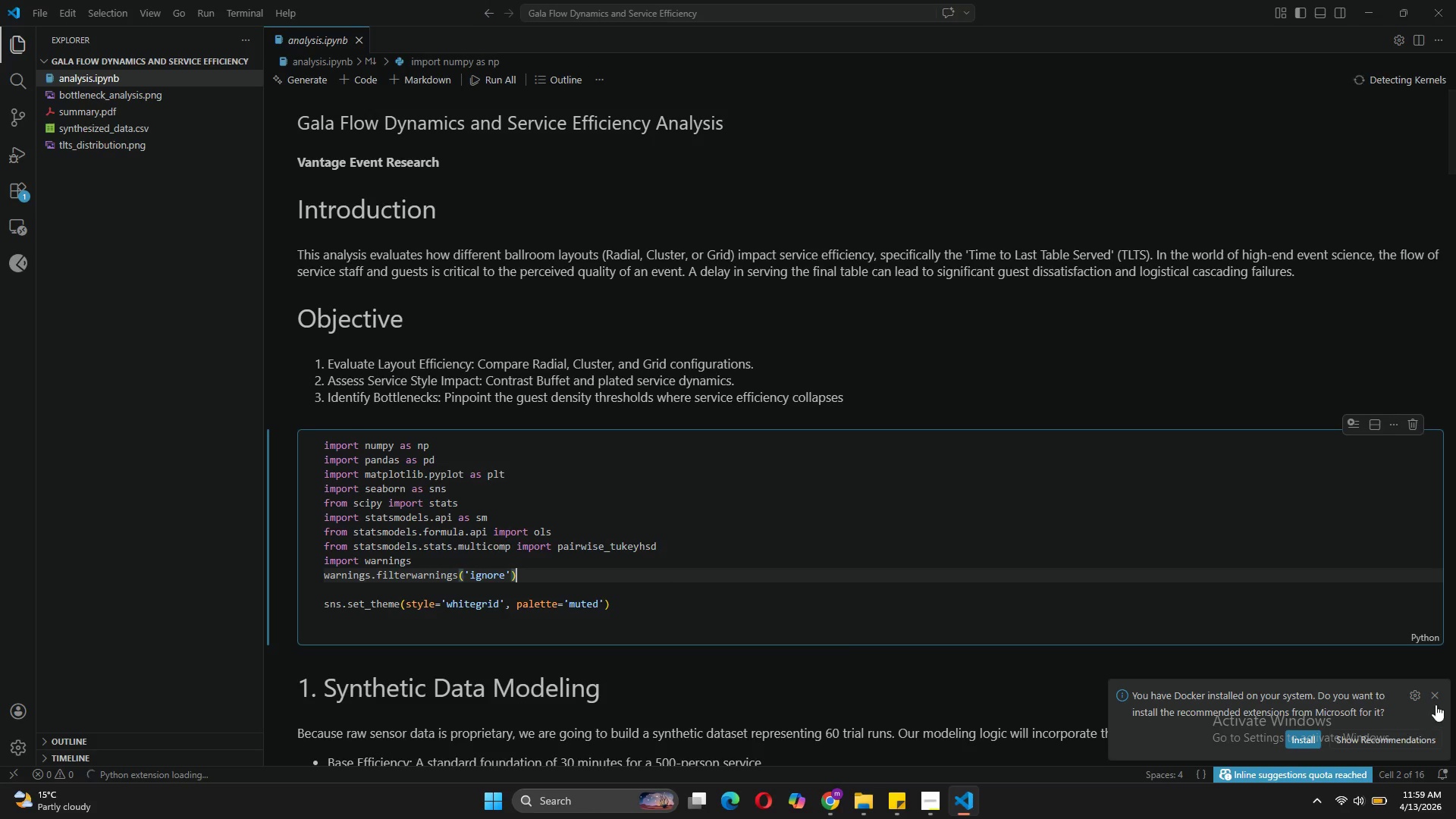 
left_click([1436, 697])
 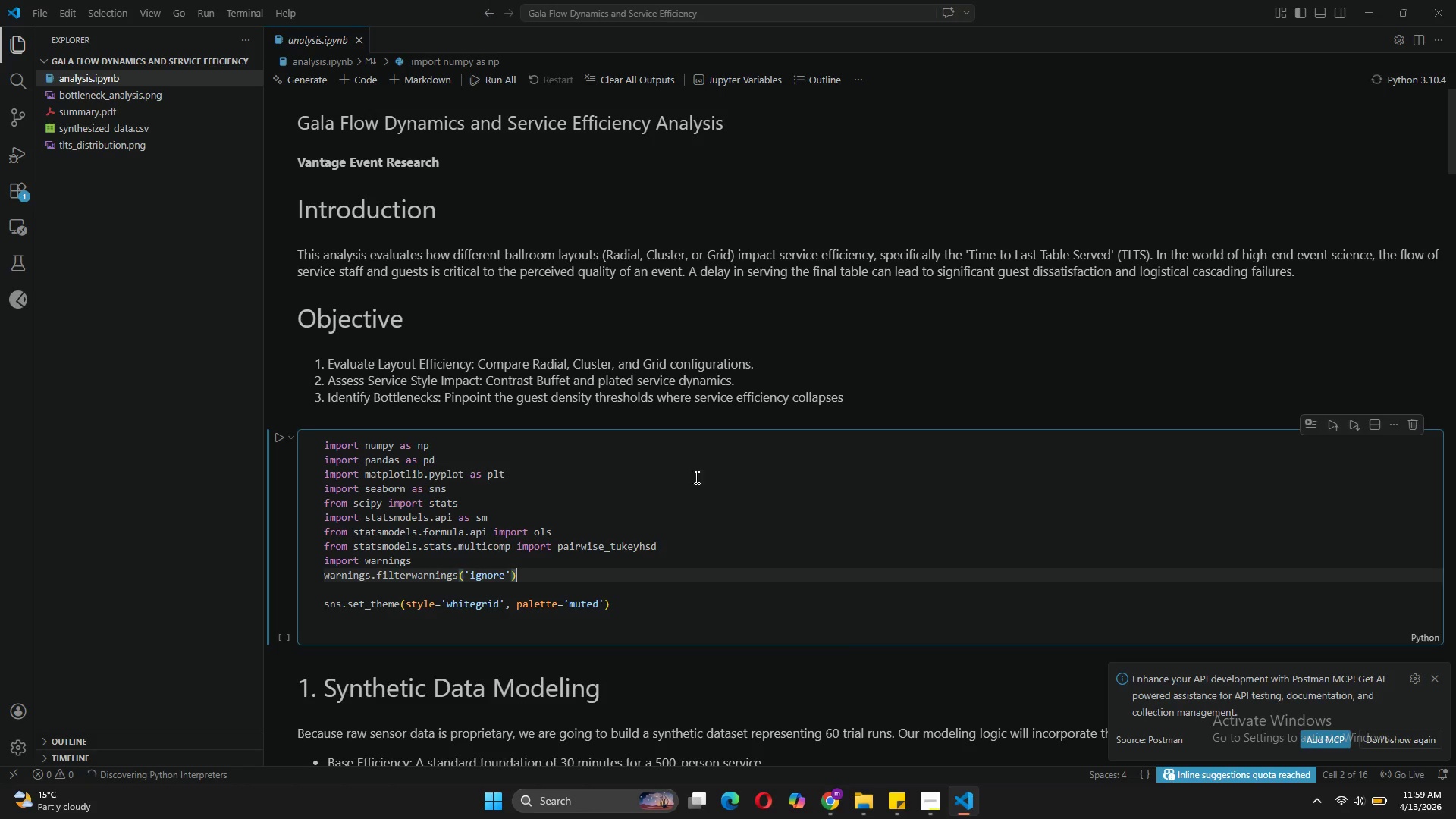 
left_click([677, 477])
 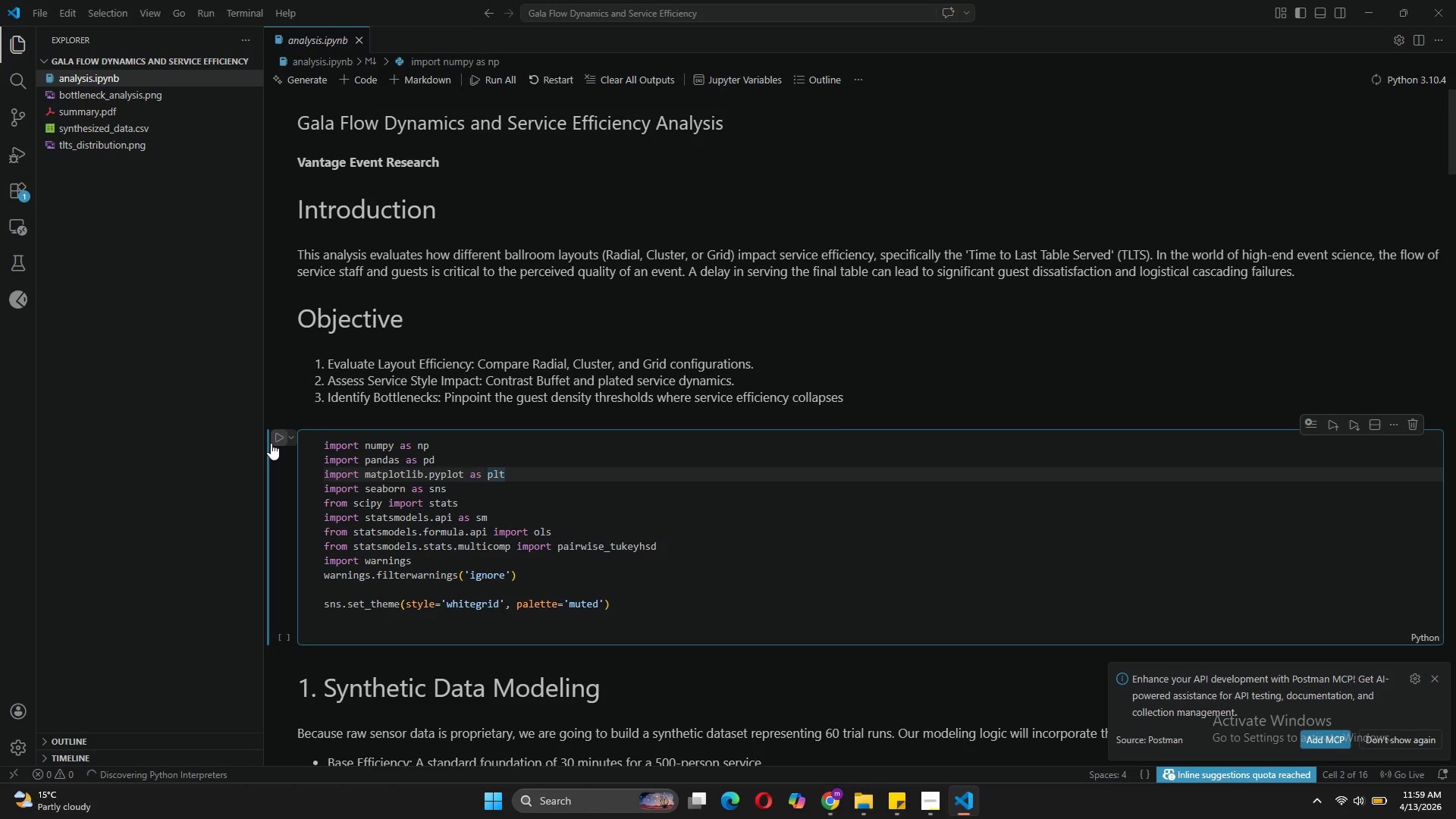 
left_click([271, 443])
 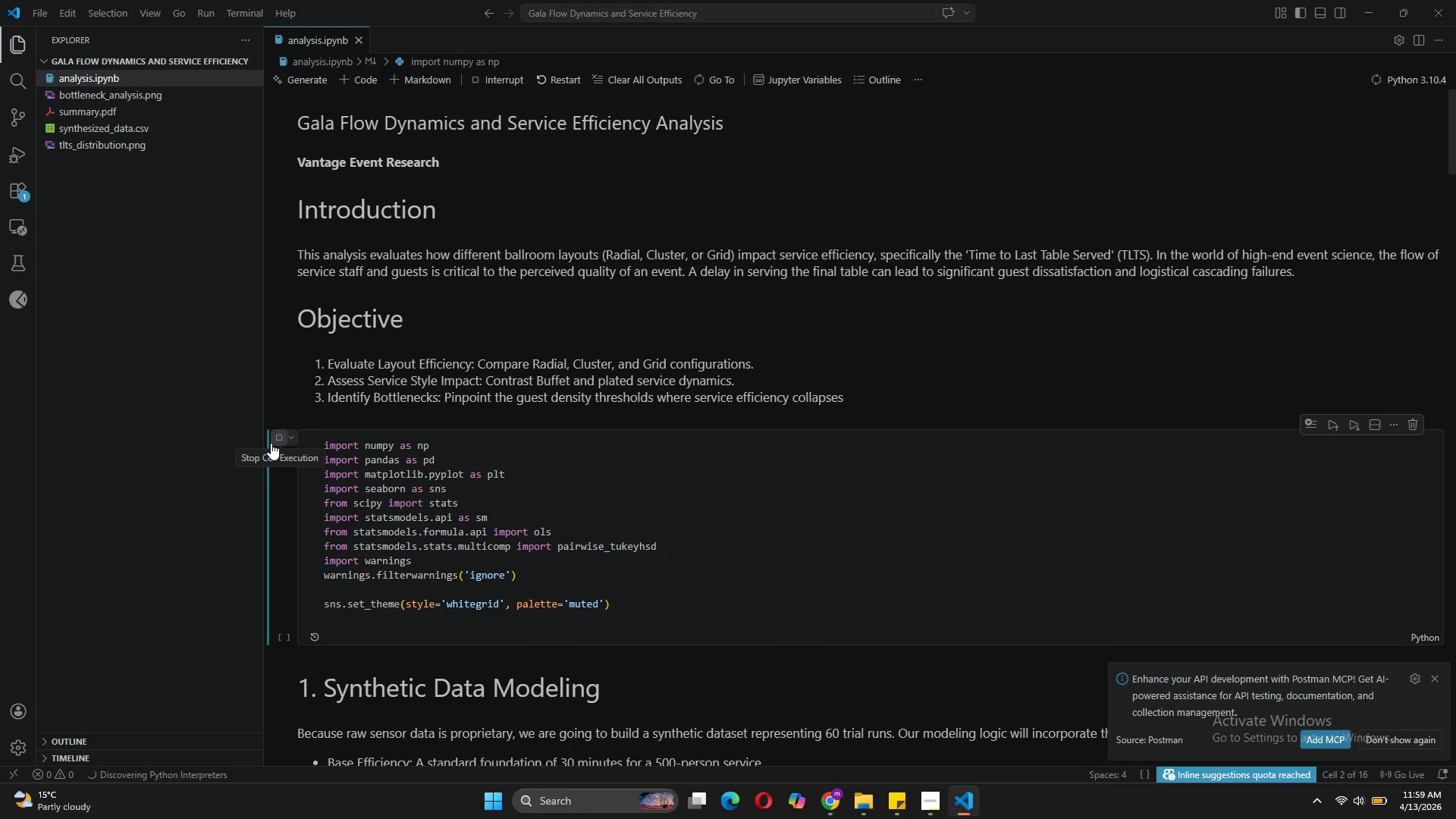 
mouse_move([571, 527])
 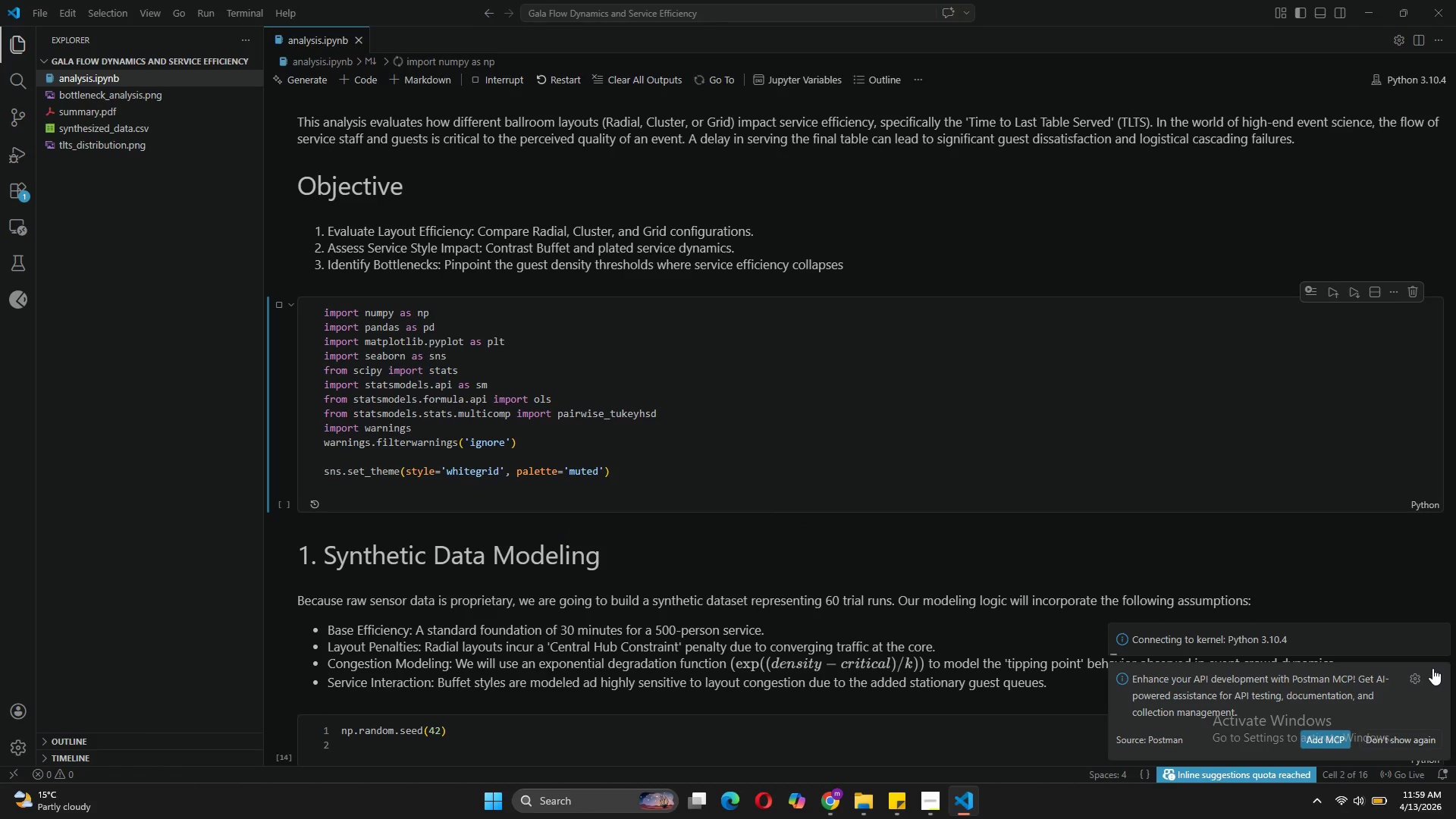 
left_click([1434, 675])
 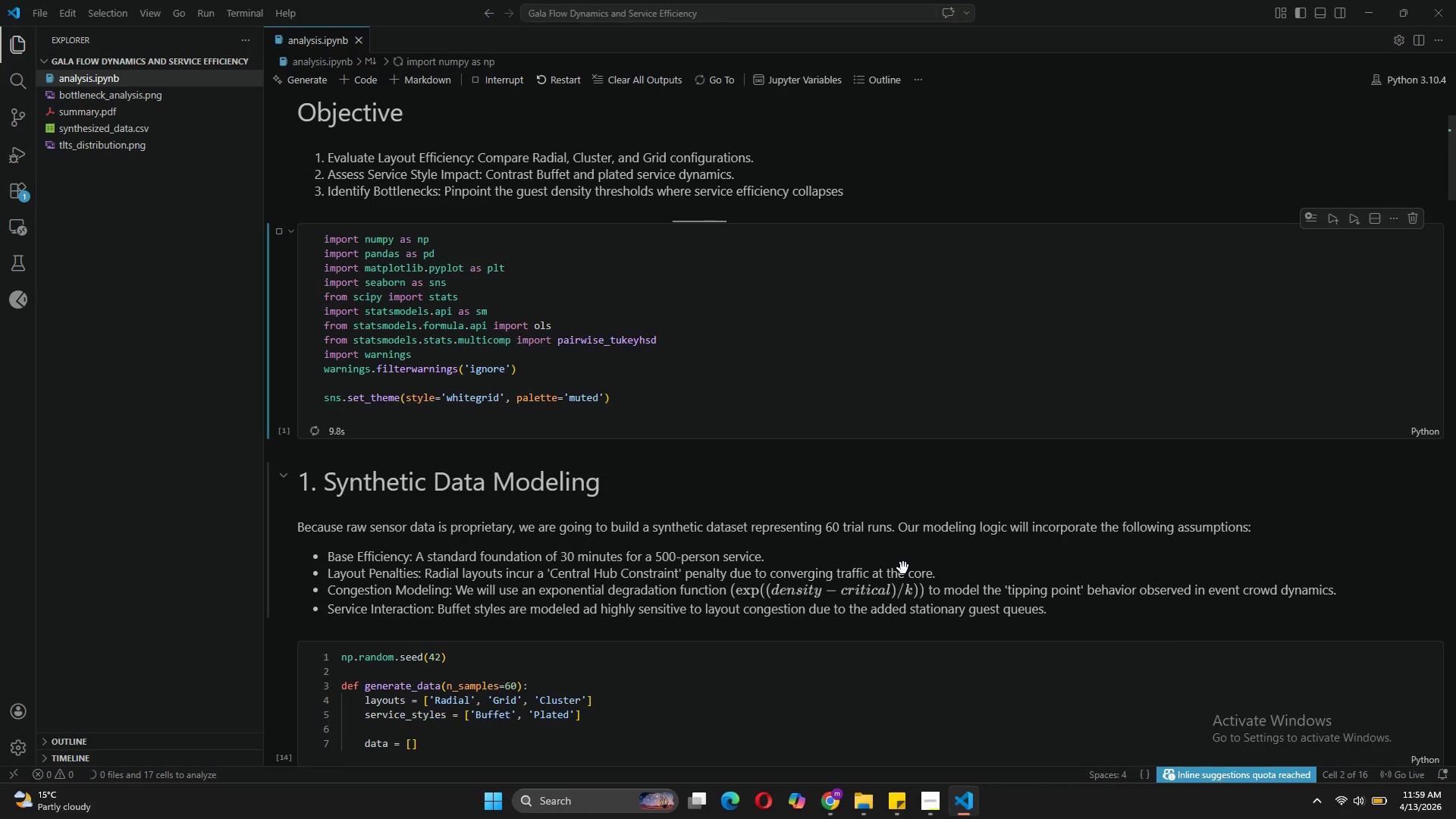 
wait(18.89)
 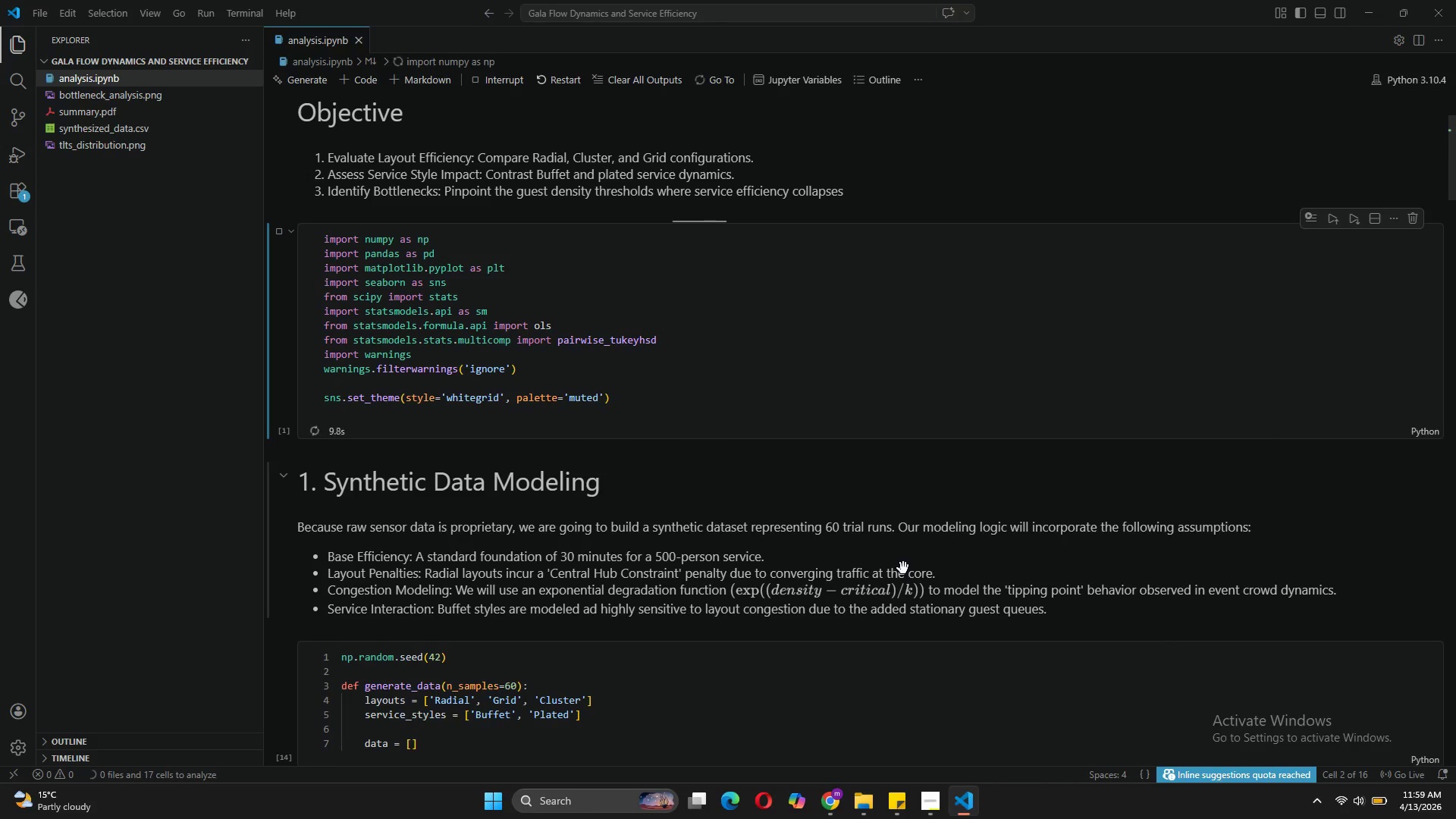 
left_click([281, 338])
 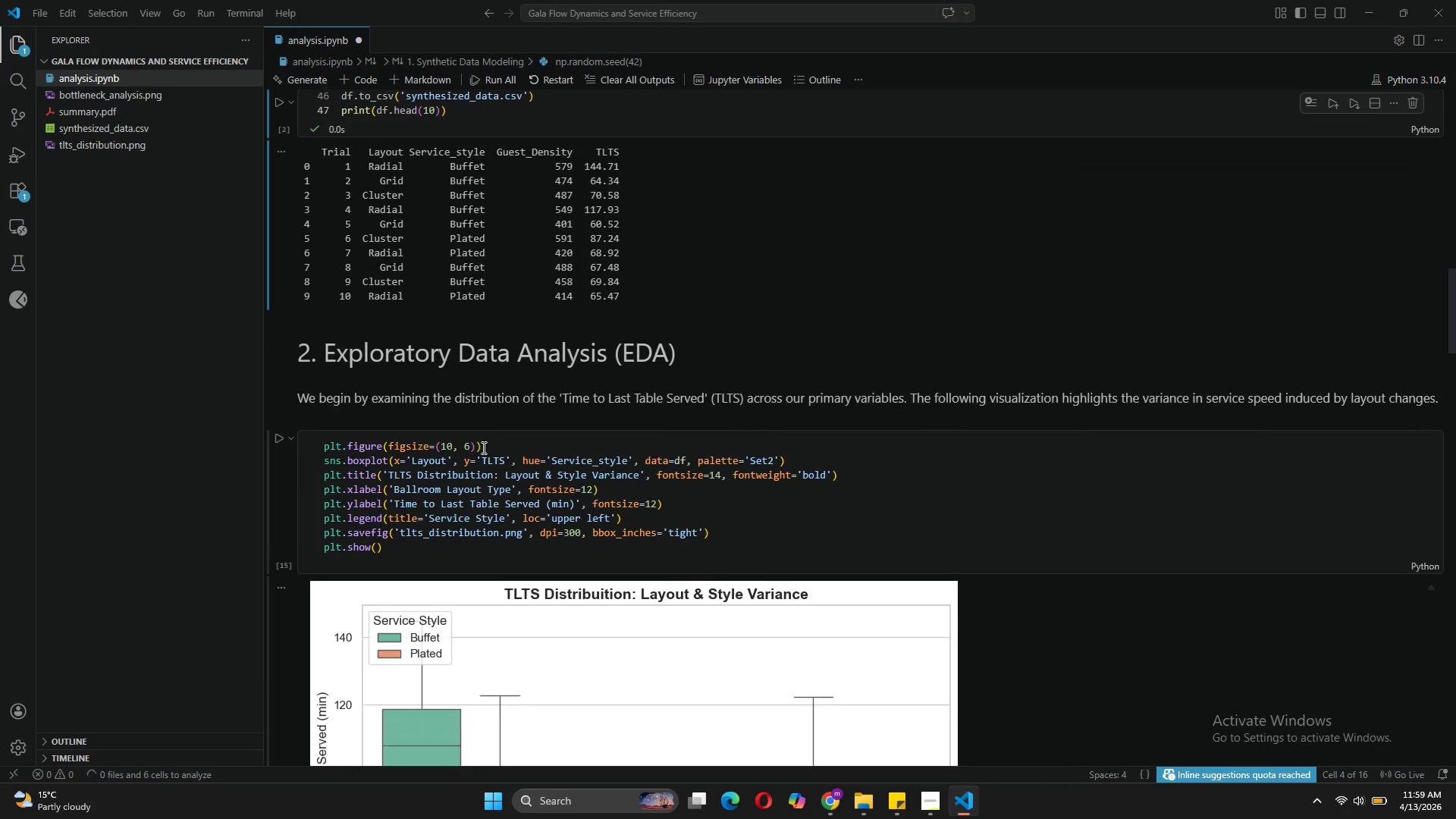 
left_click([277, 410])
 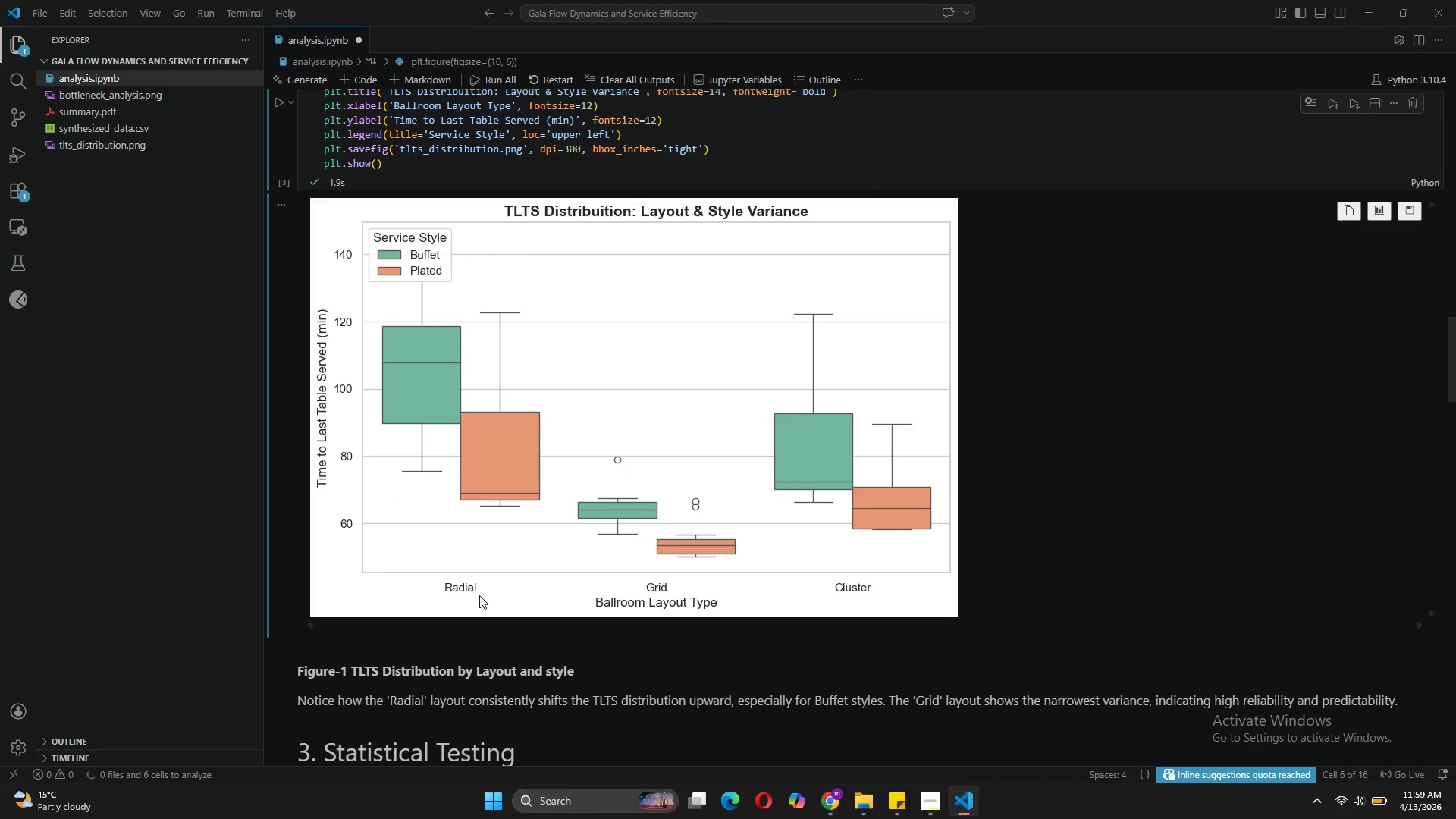 
wait(14.06)
 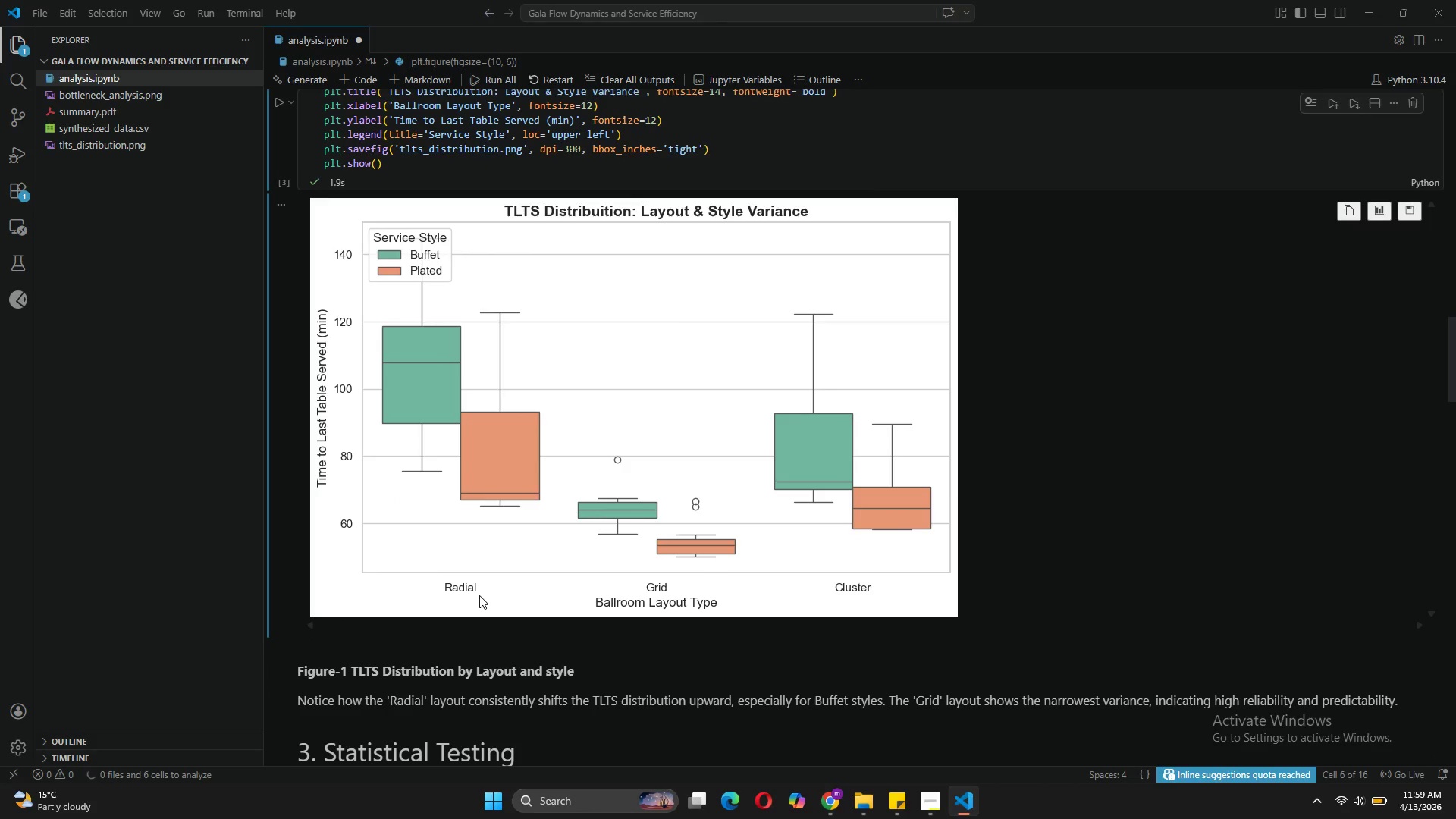 
left_click([275, 384])
 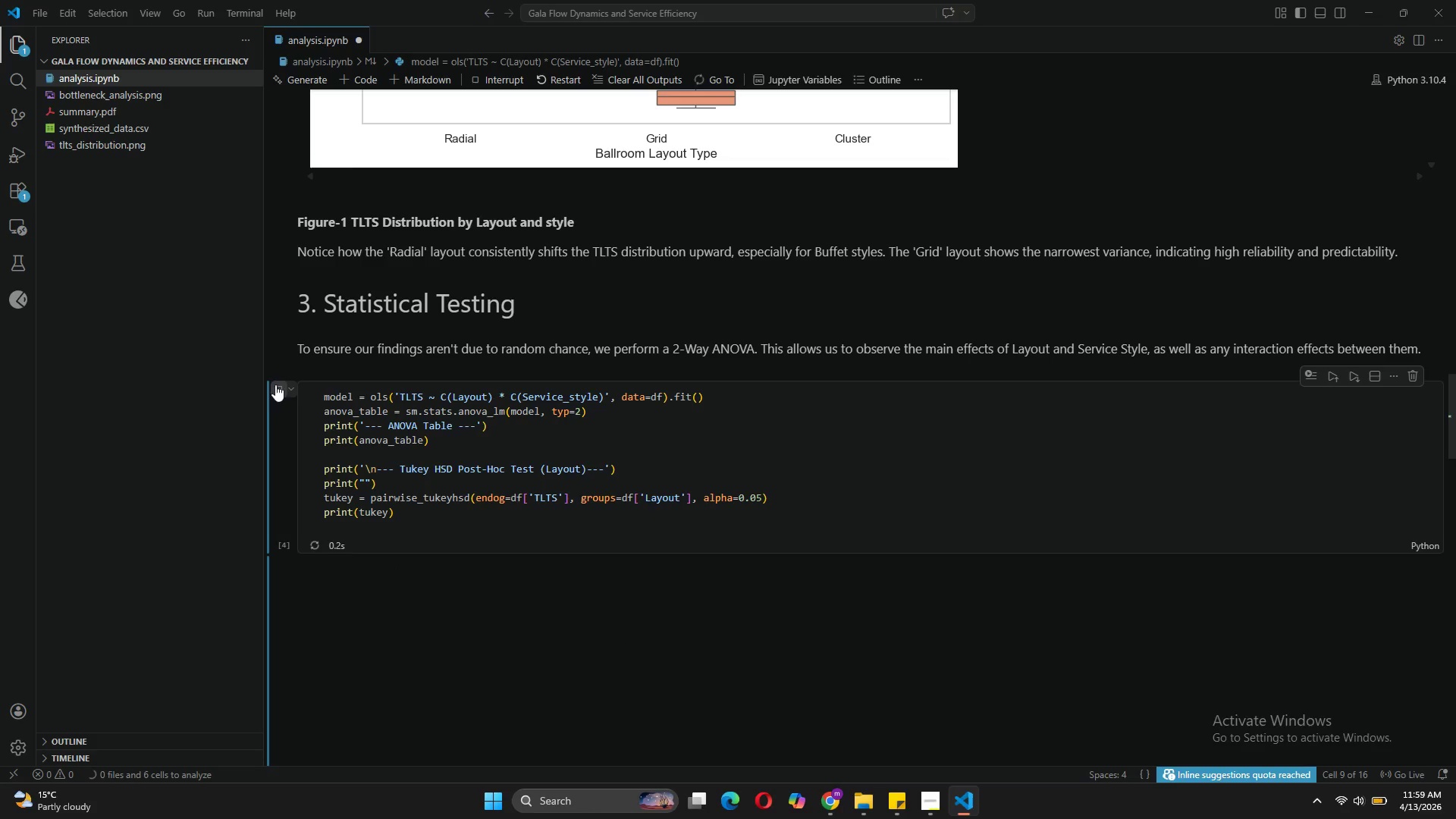 
mouse_move([521, 559])
 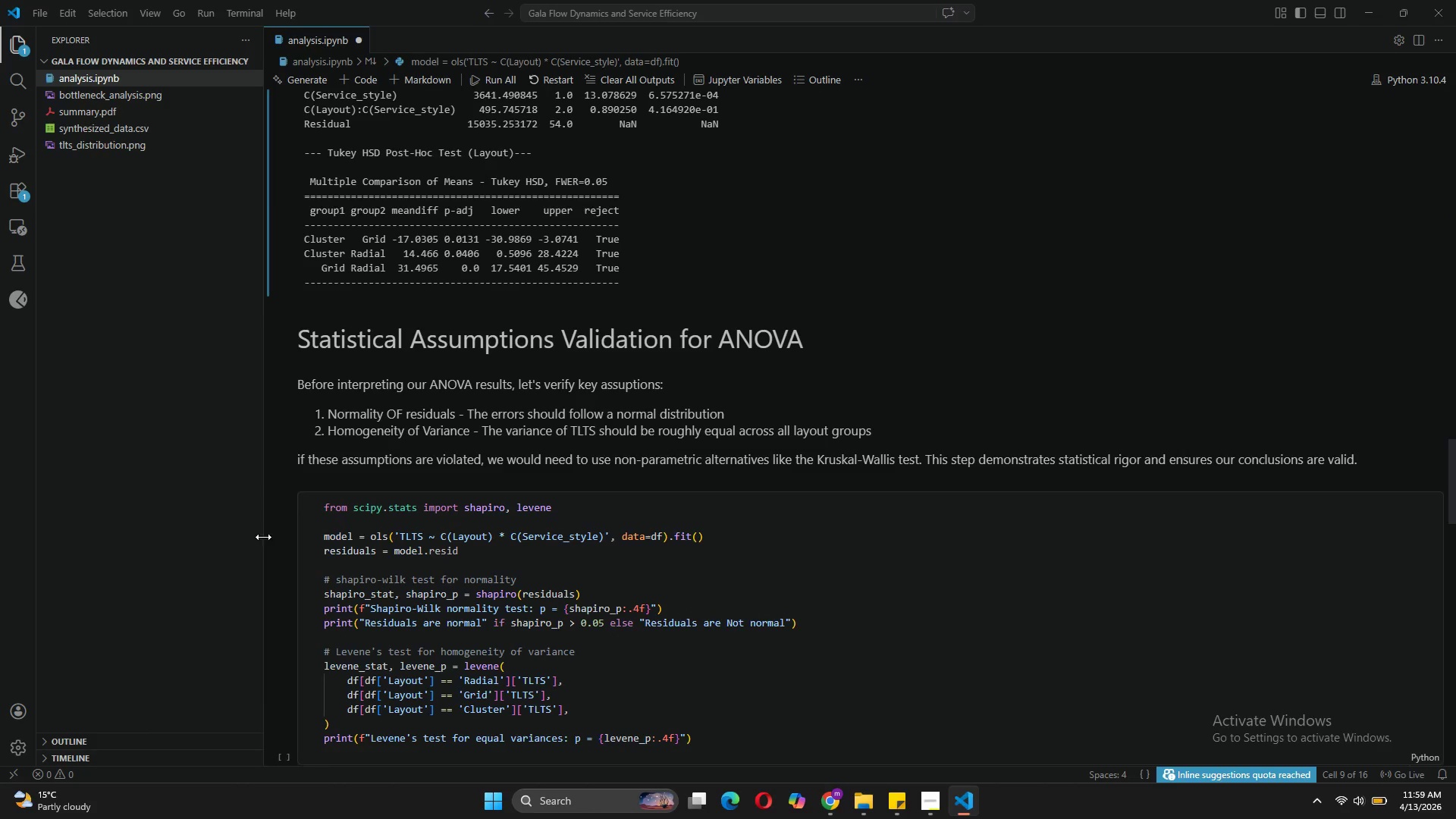 
left_click([273, 502])
 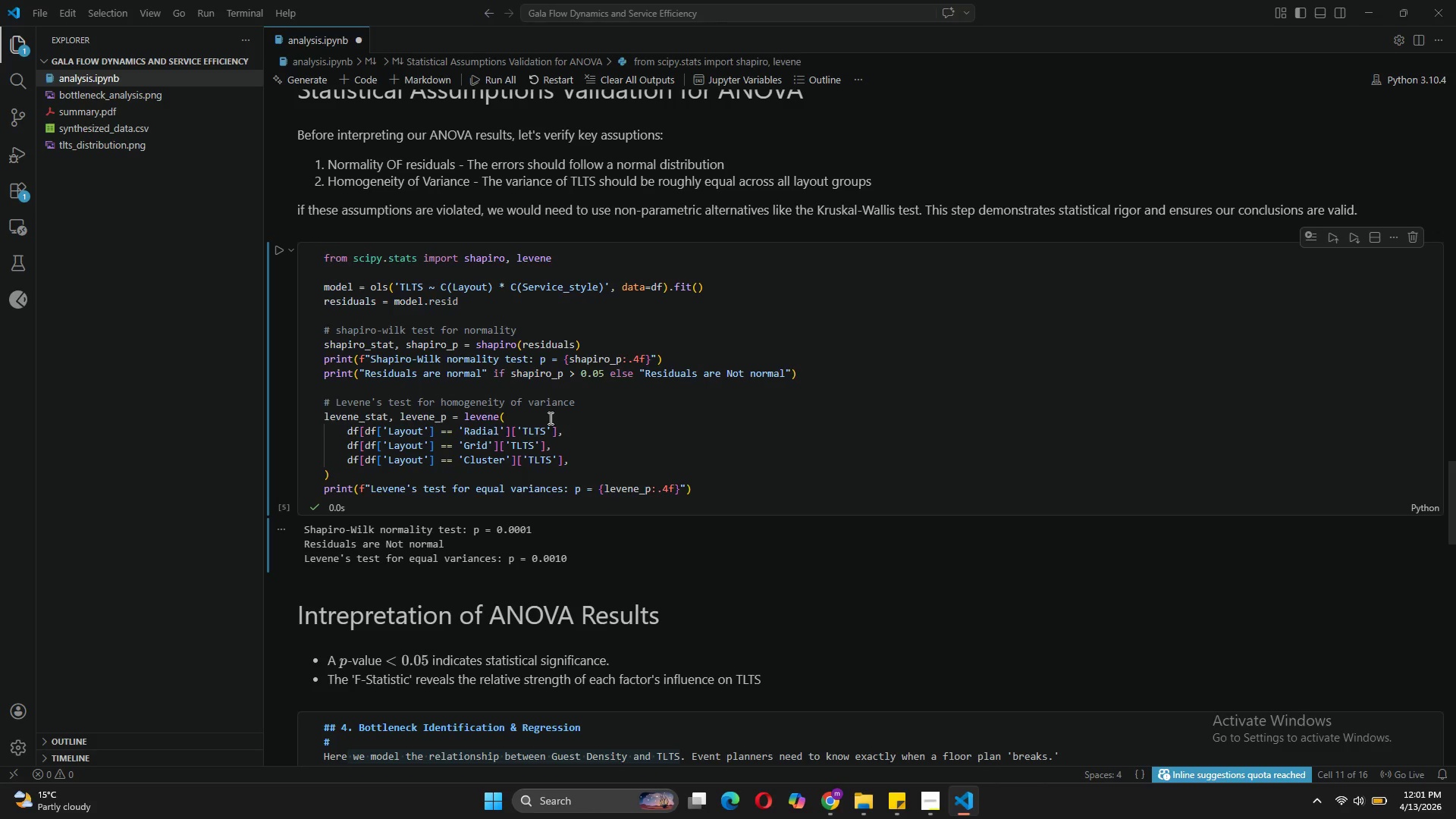 
wait(90.89)
 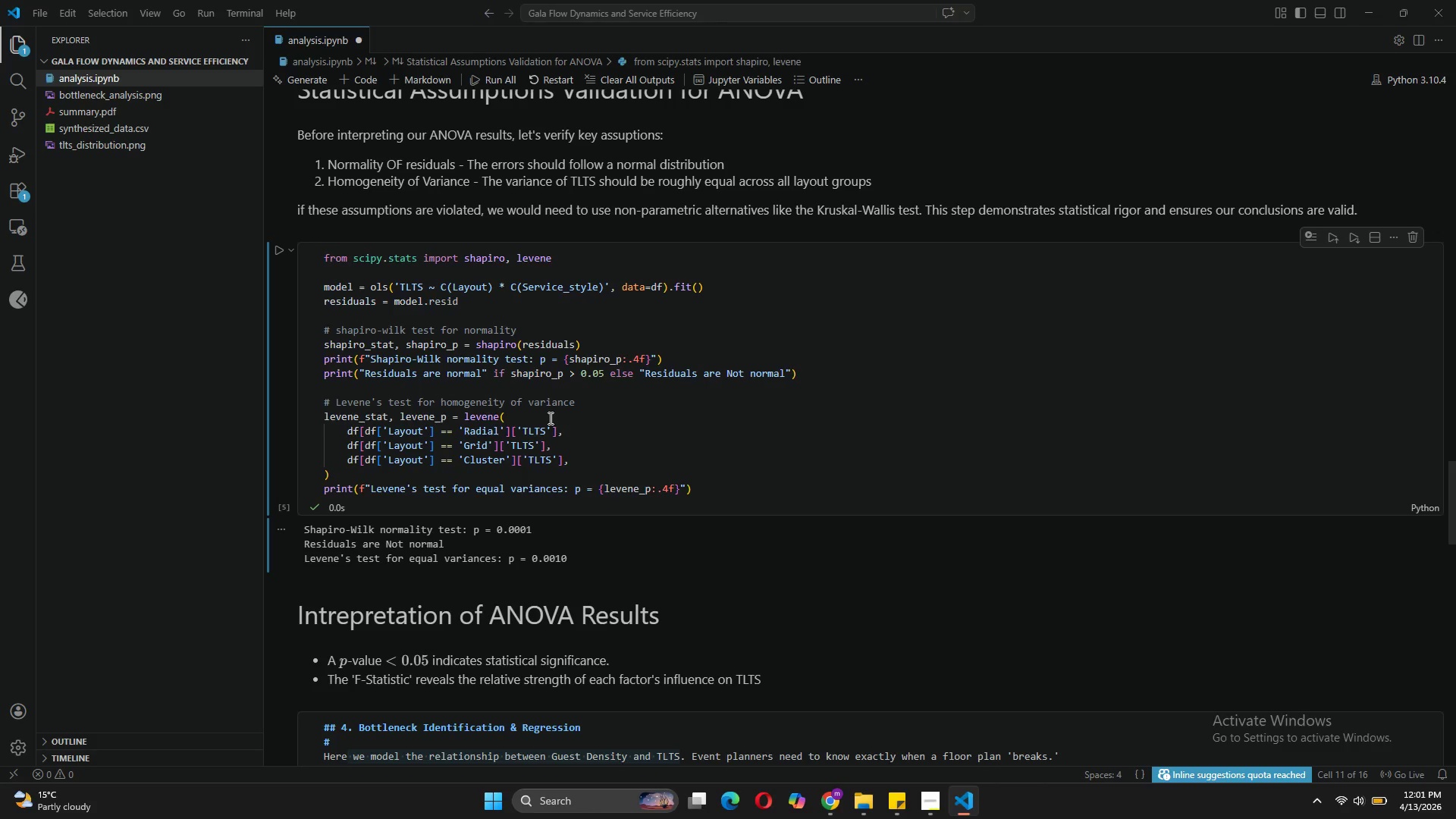 
mouse_move([496, 296])
 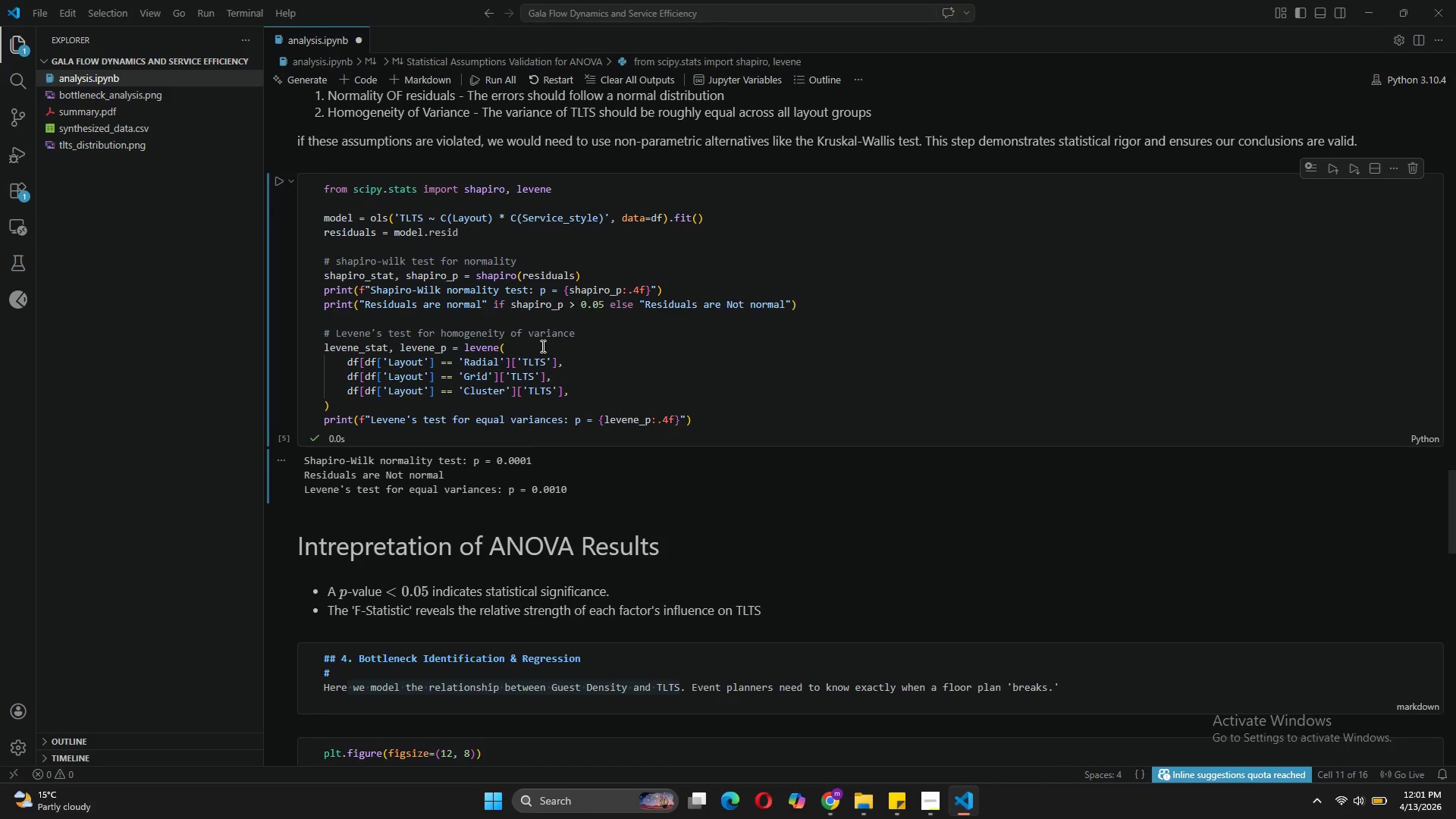 
wait(18.36)
 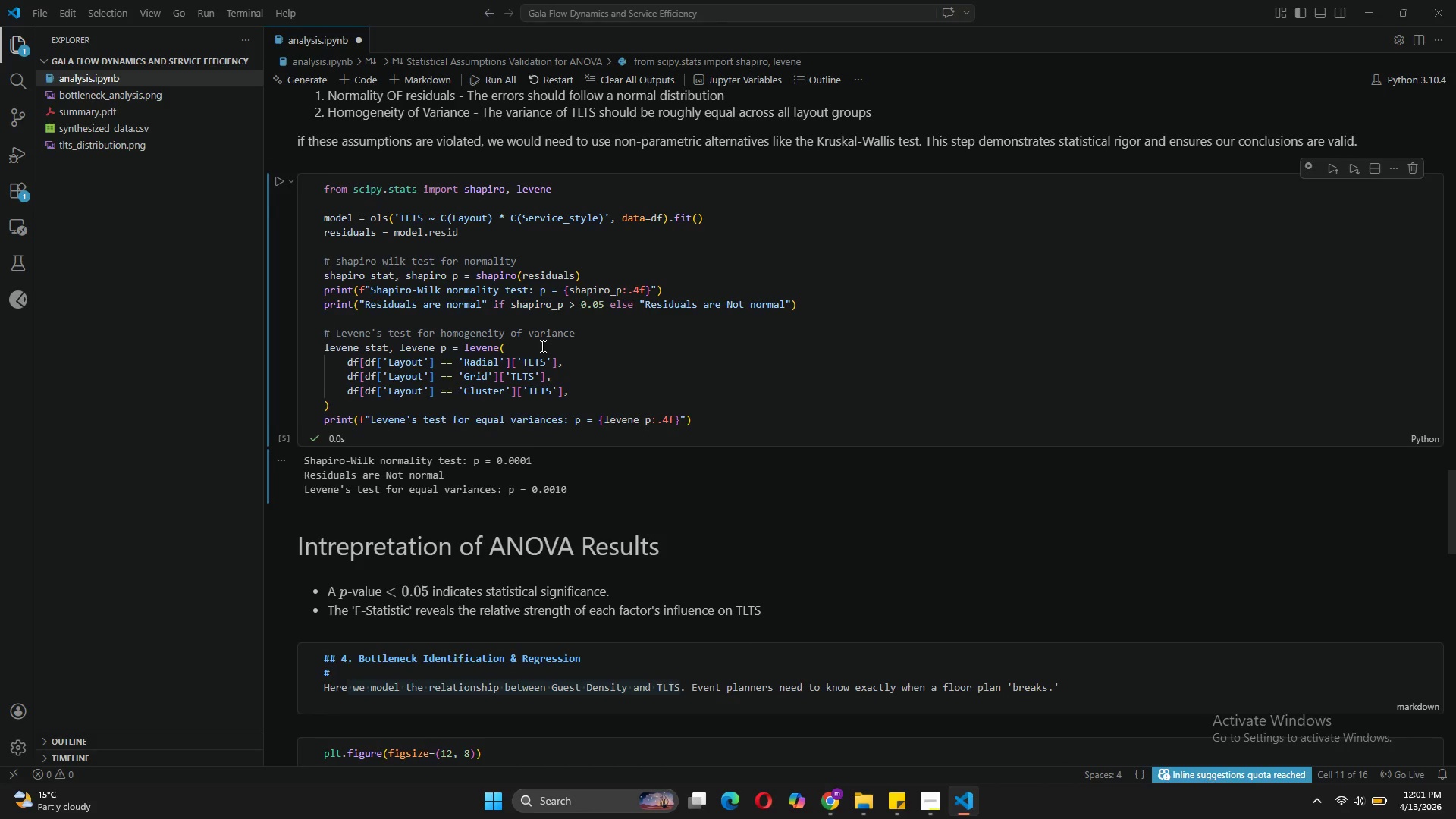 
left_click([372, 77])
 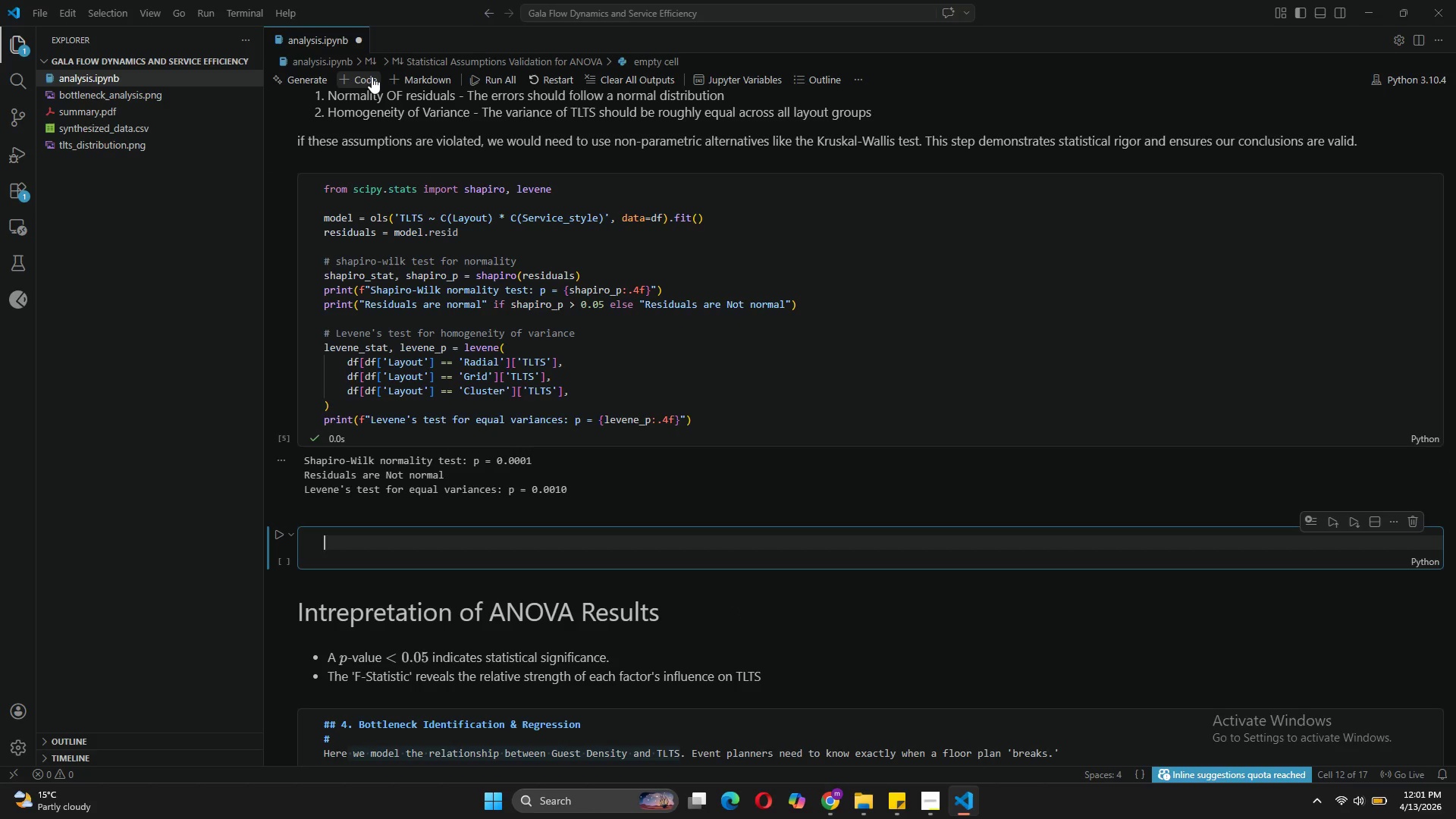 
type(from scipy )
key(Backspace)
type(.stats import kriskal)
 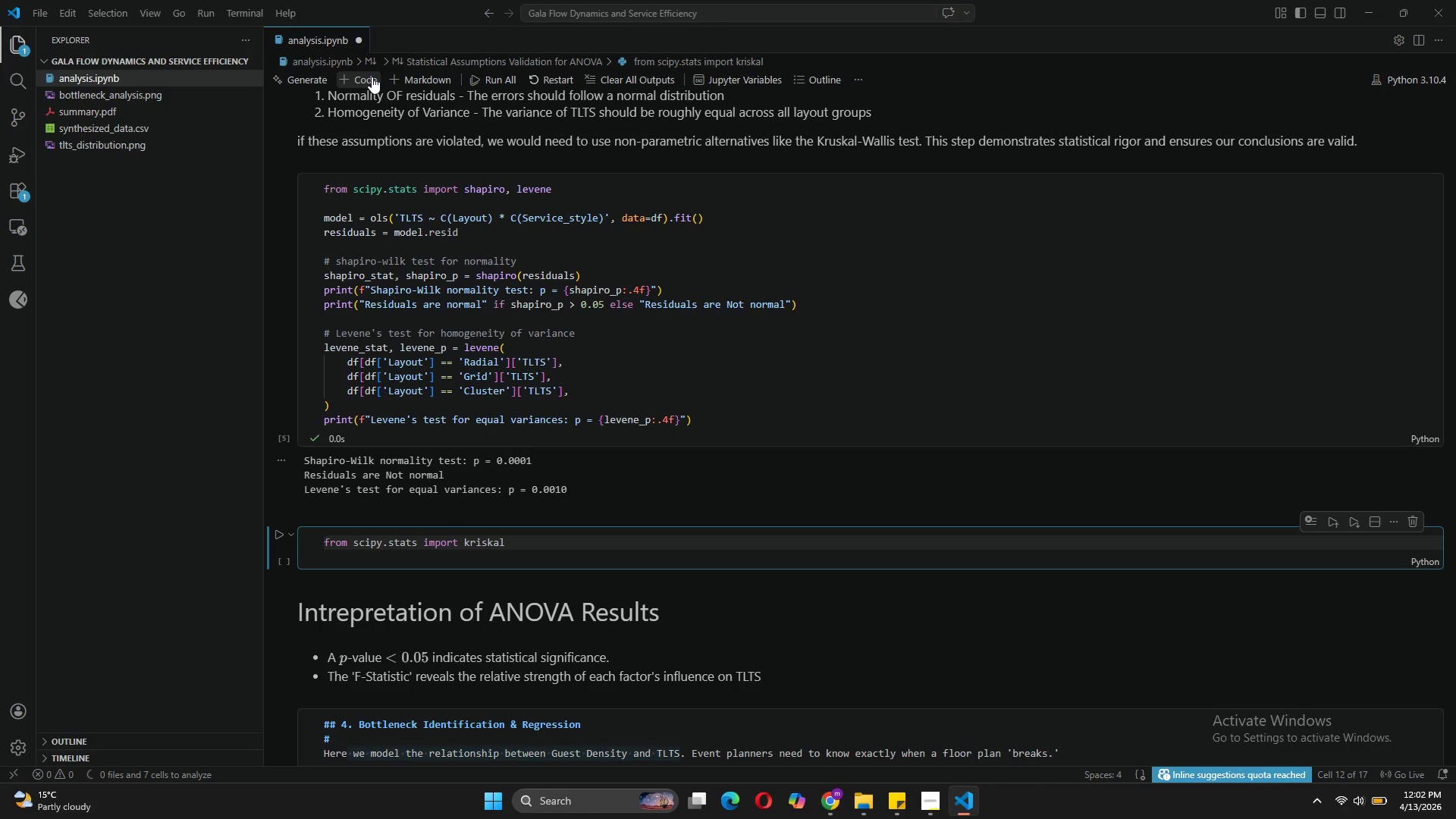 
key(Enter)
 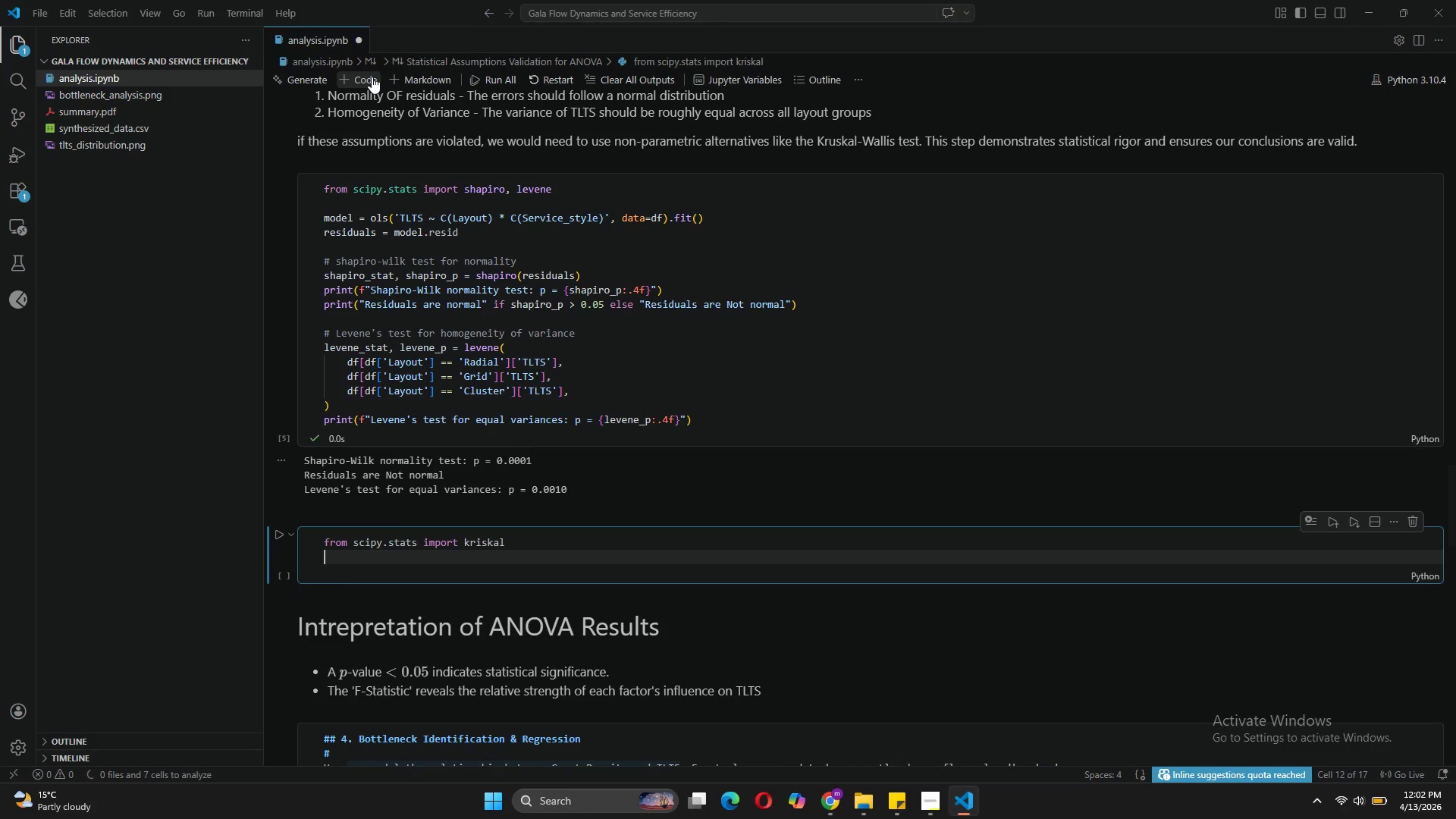 
key(Enter)
 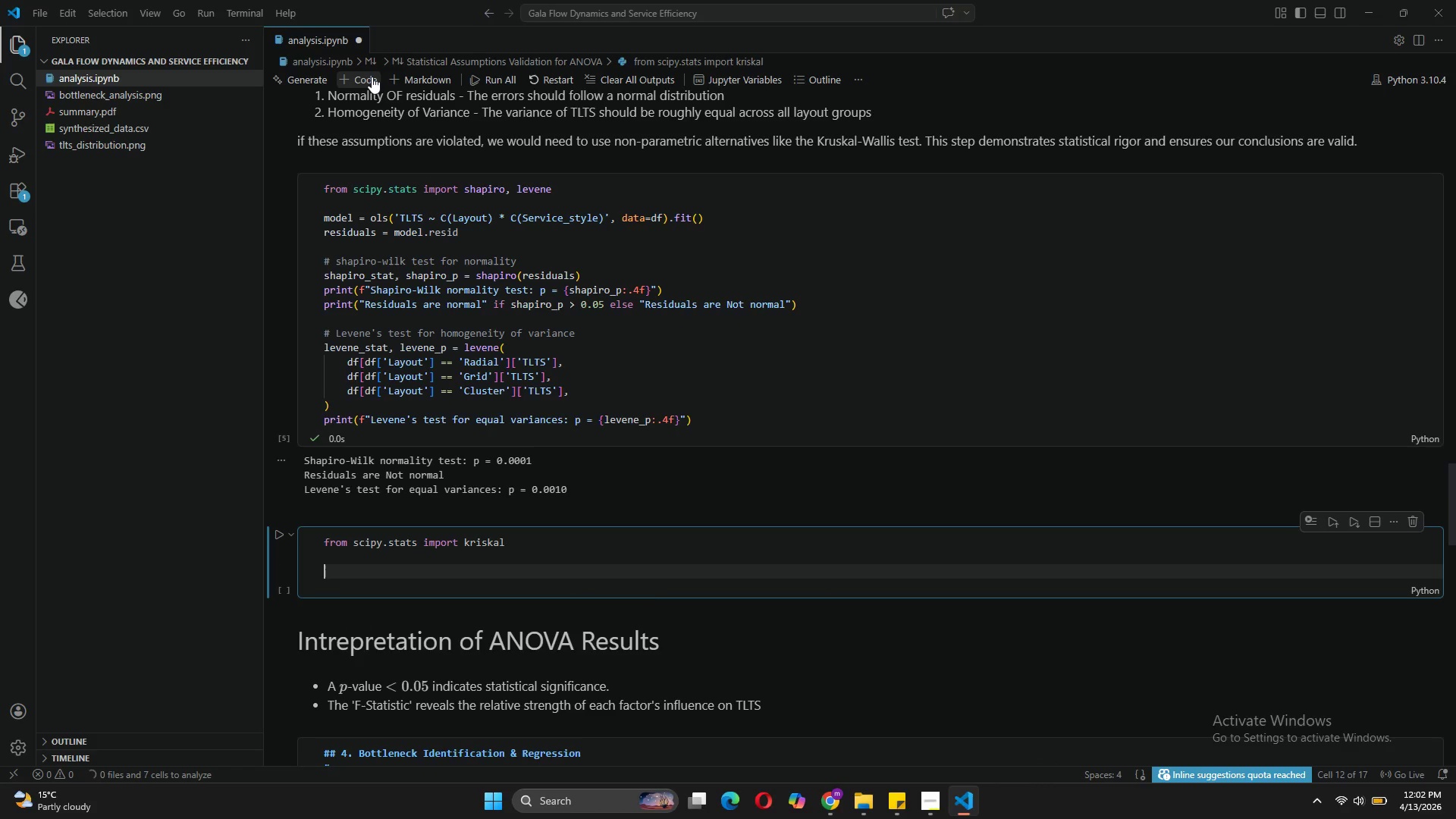 
type(h_stat, kw_p = kri)
key(Backspace)
type(uskal)
 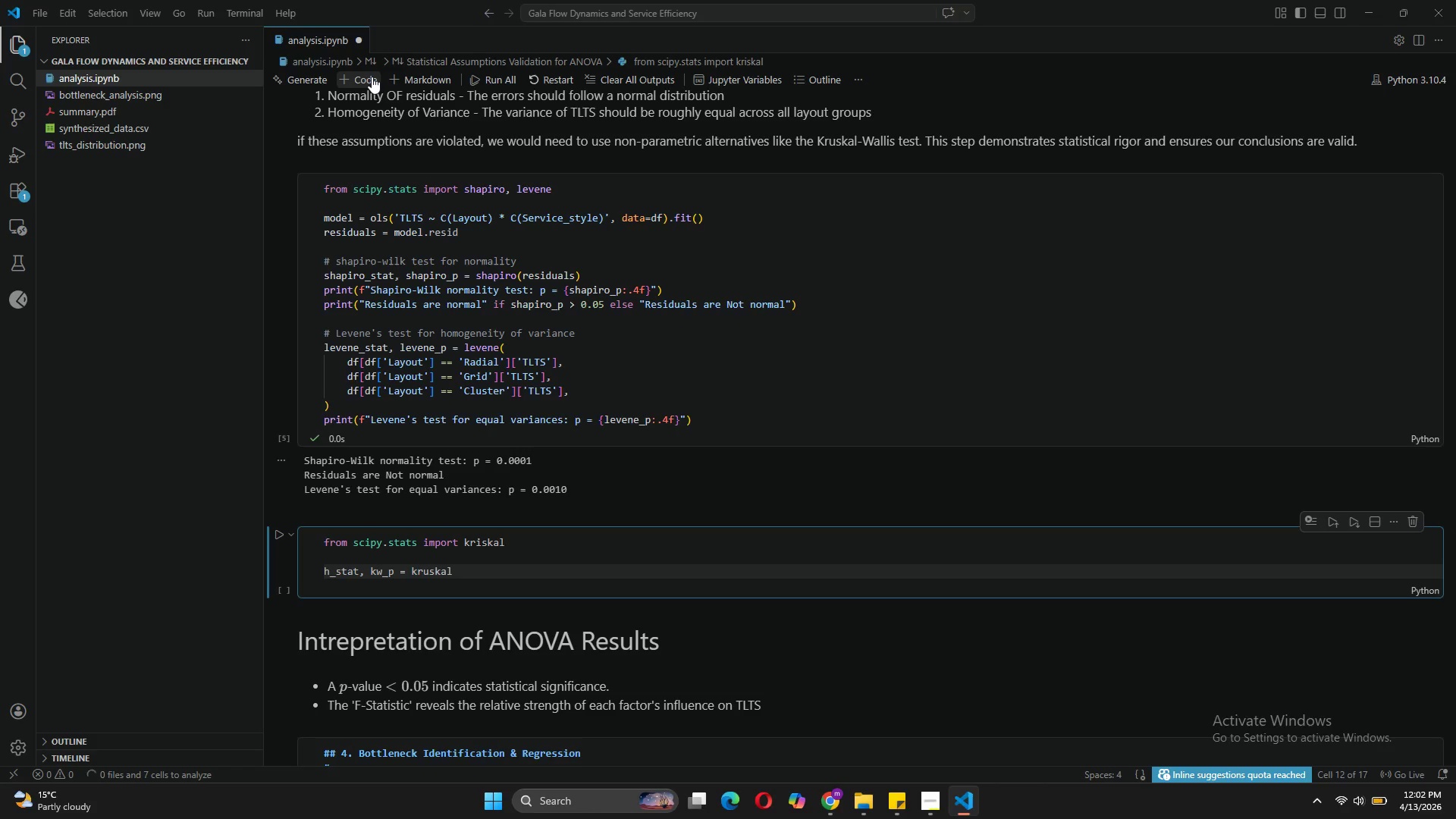 
wait(5.06)
 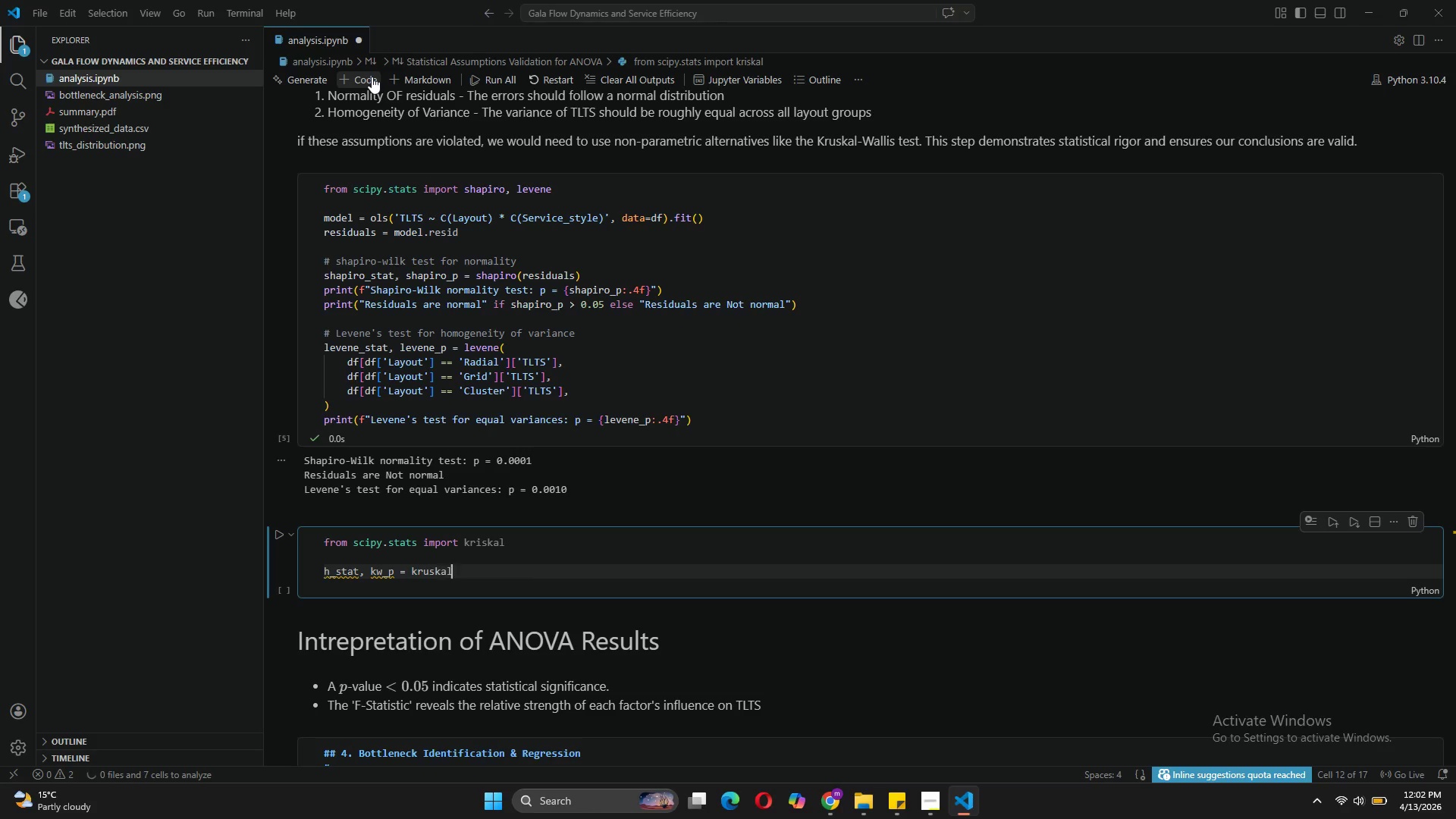 
key(Shift+9)
 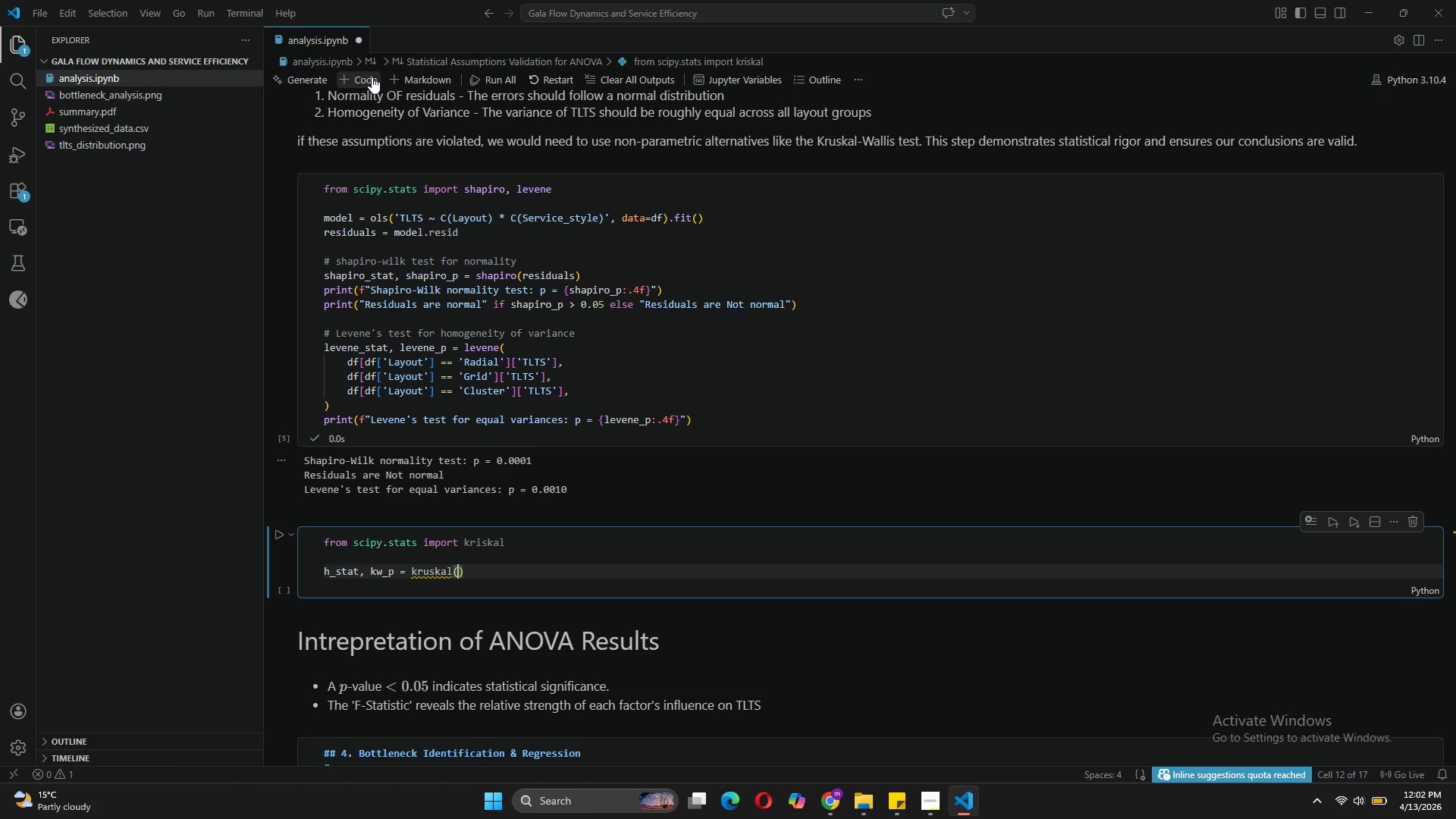 
key(Enter)
 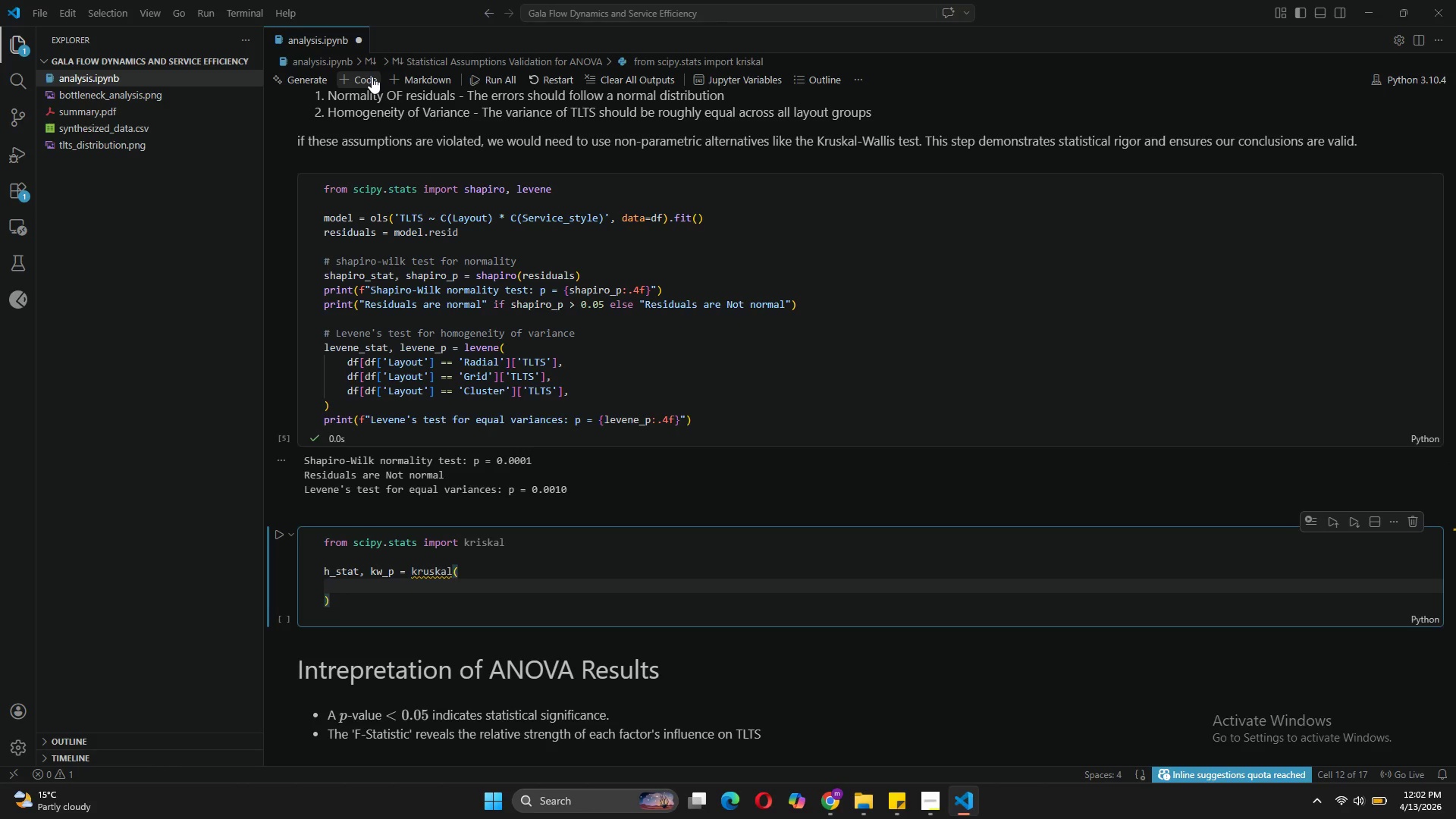 
type(df[df['layout)
 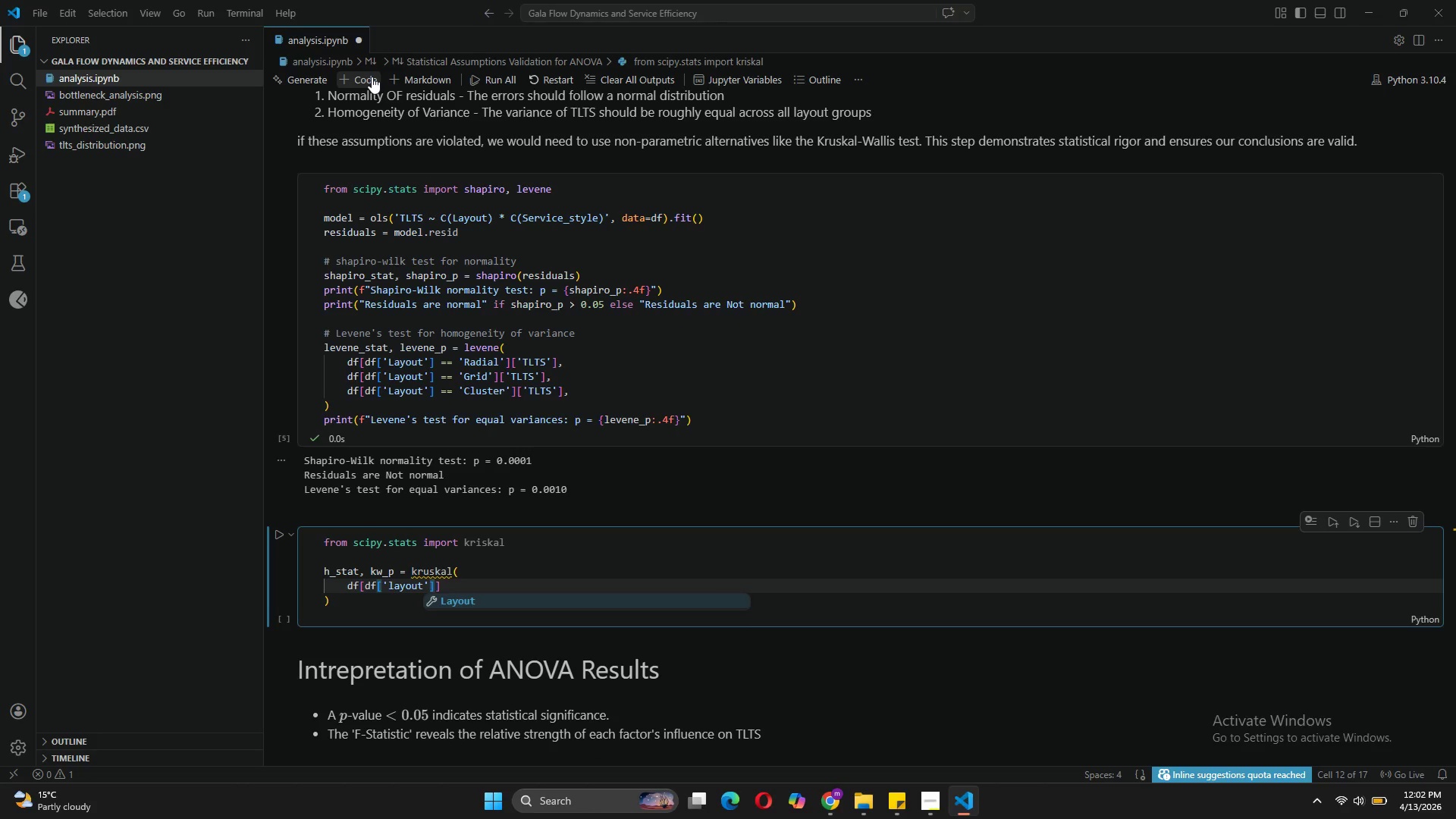 
key(ArrowLeft)
 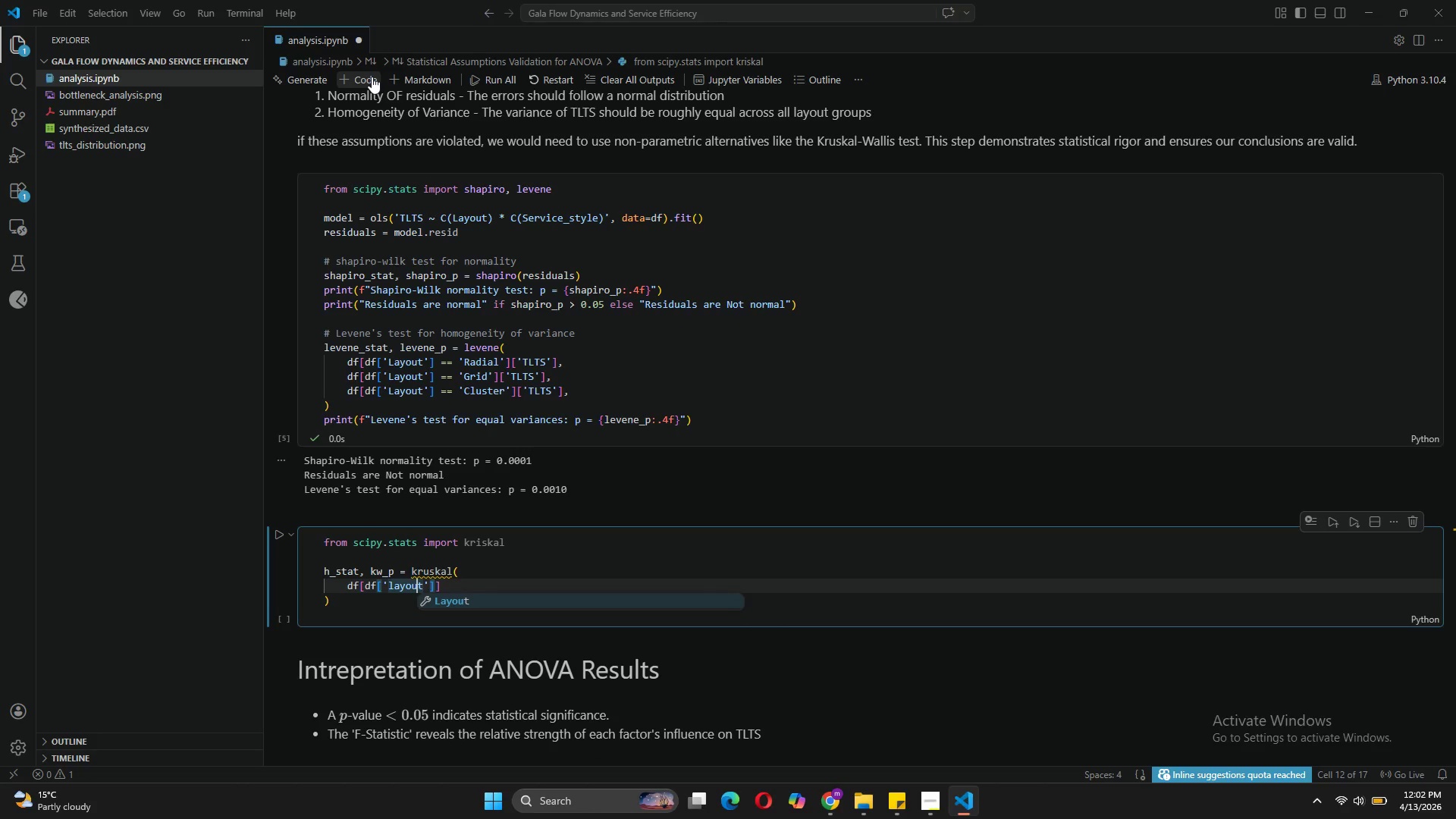 
key(ArrowLeft)
 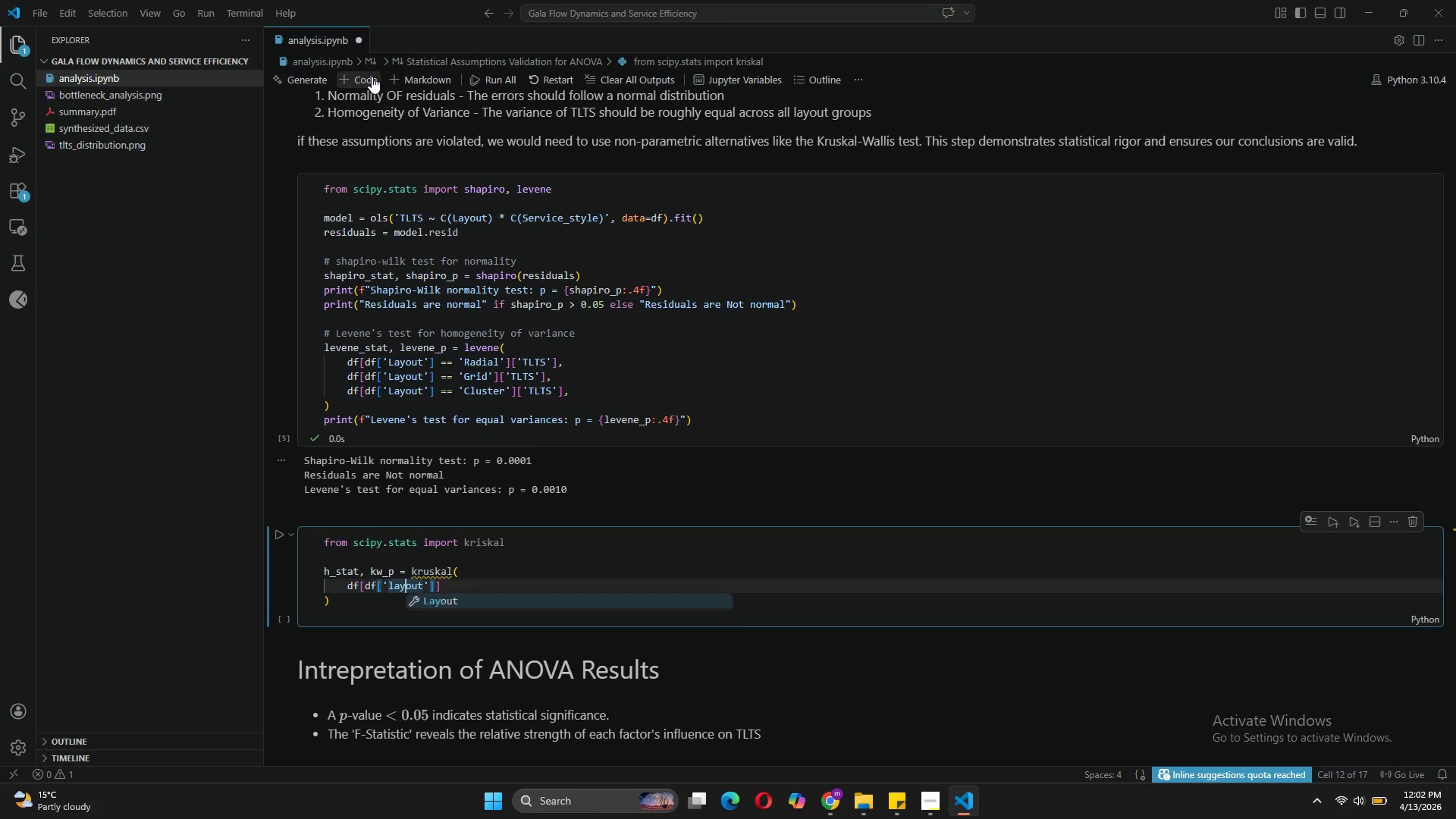 
key(ArrowLeft)
 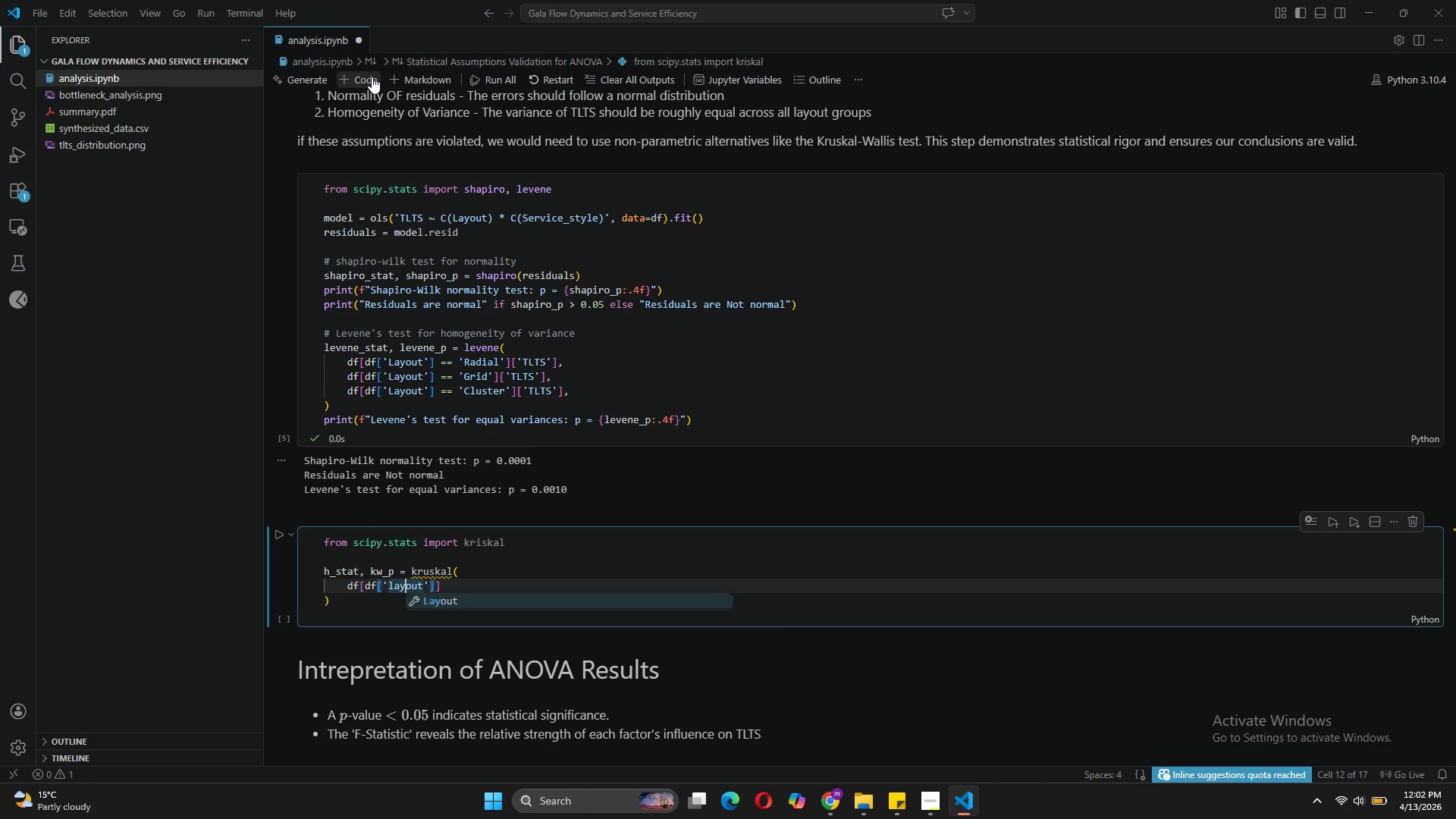 
key(ArrowLeft)
 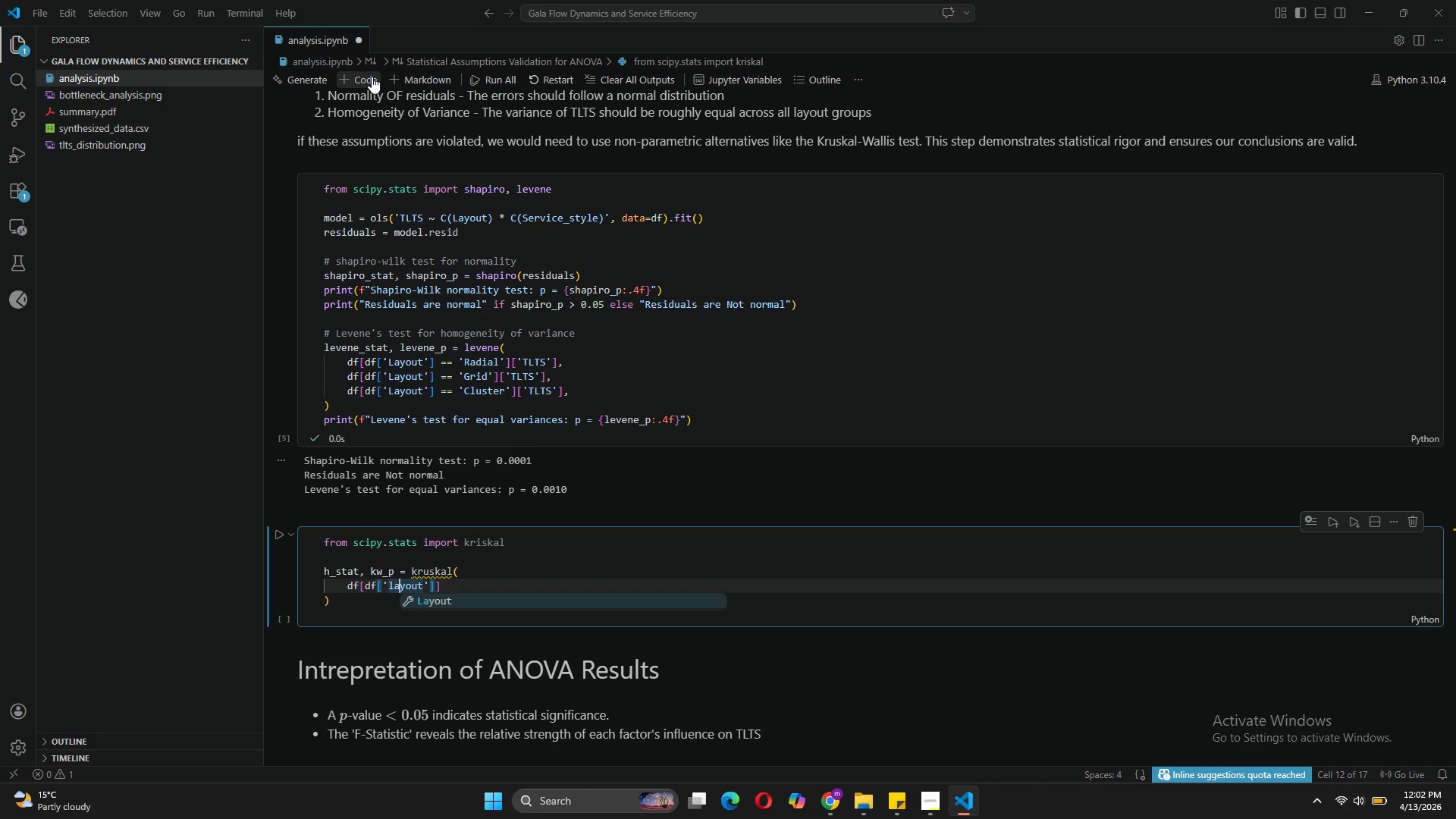 
key(ArrowLeft)
 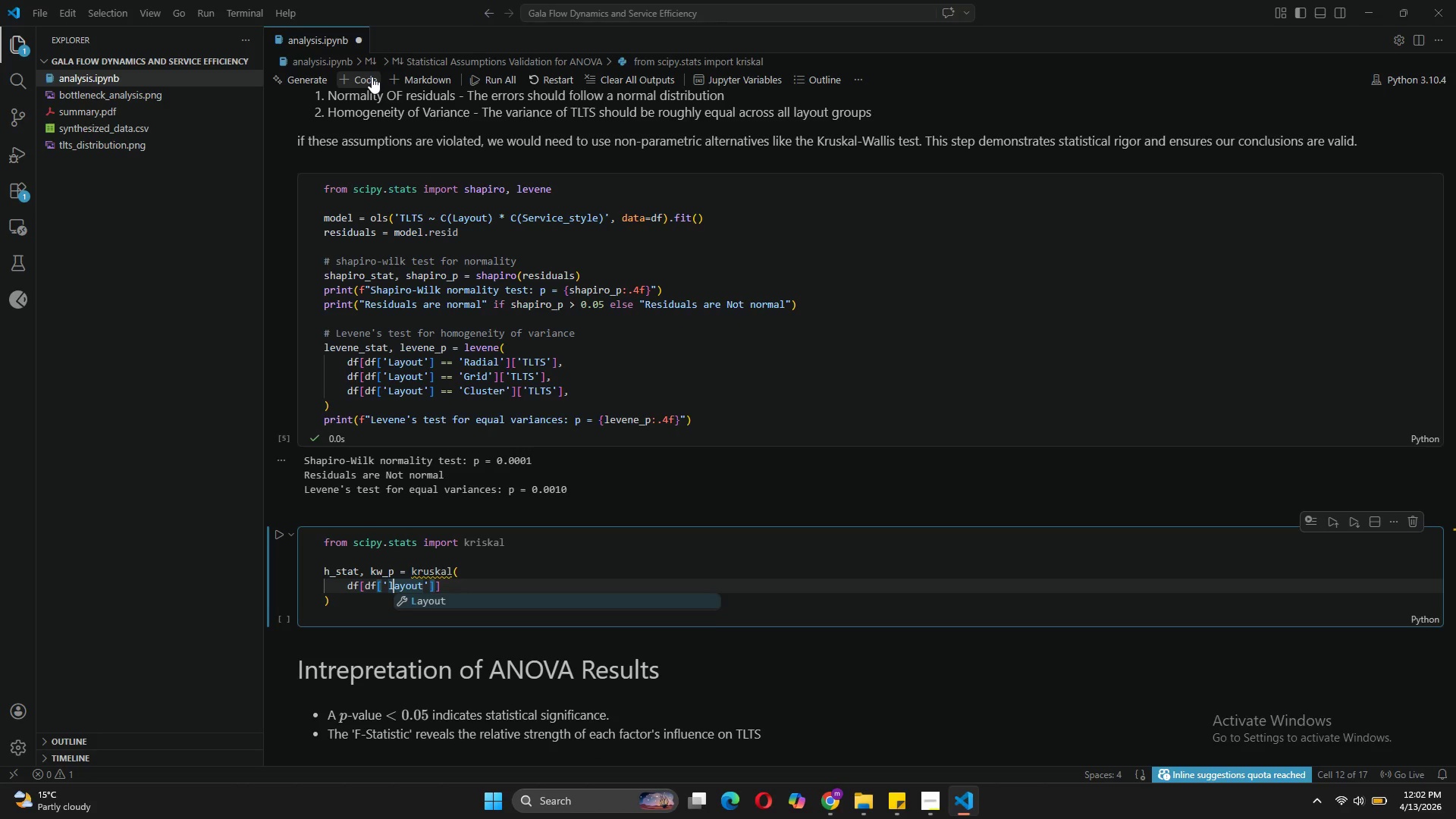 
key(Backspace)
 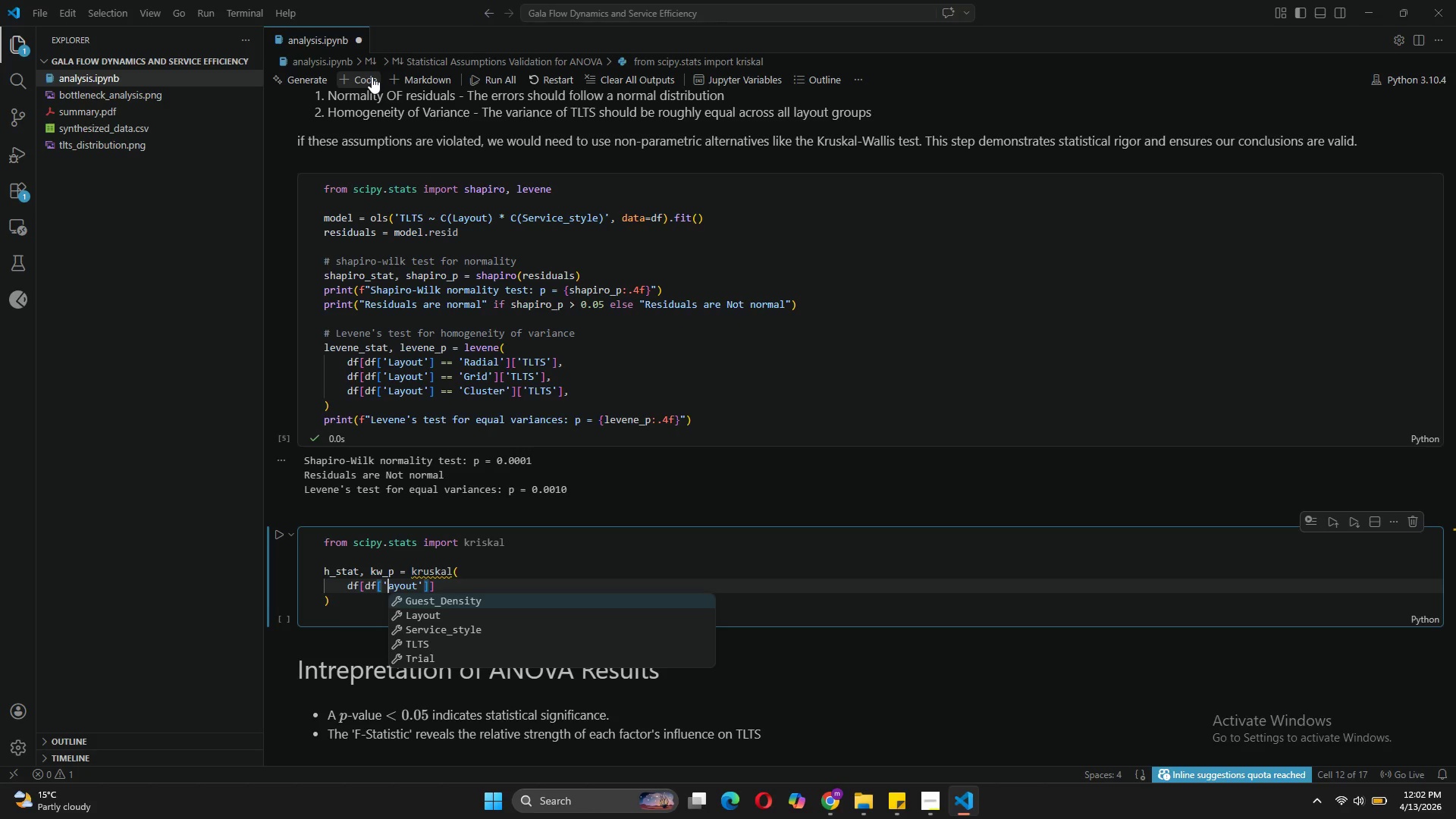 
key(CapsLock)
 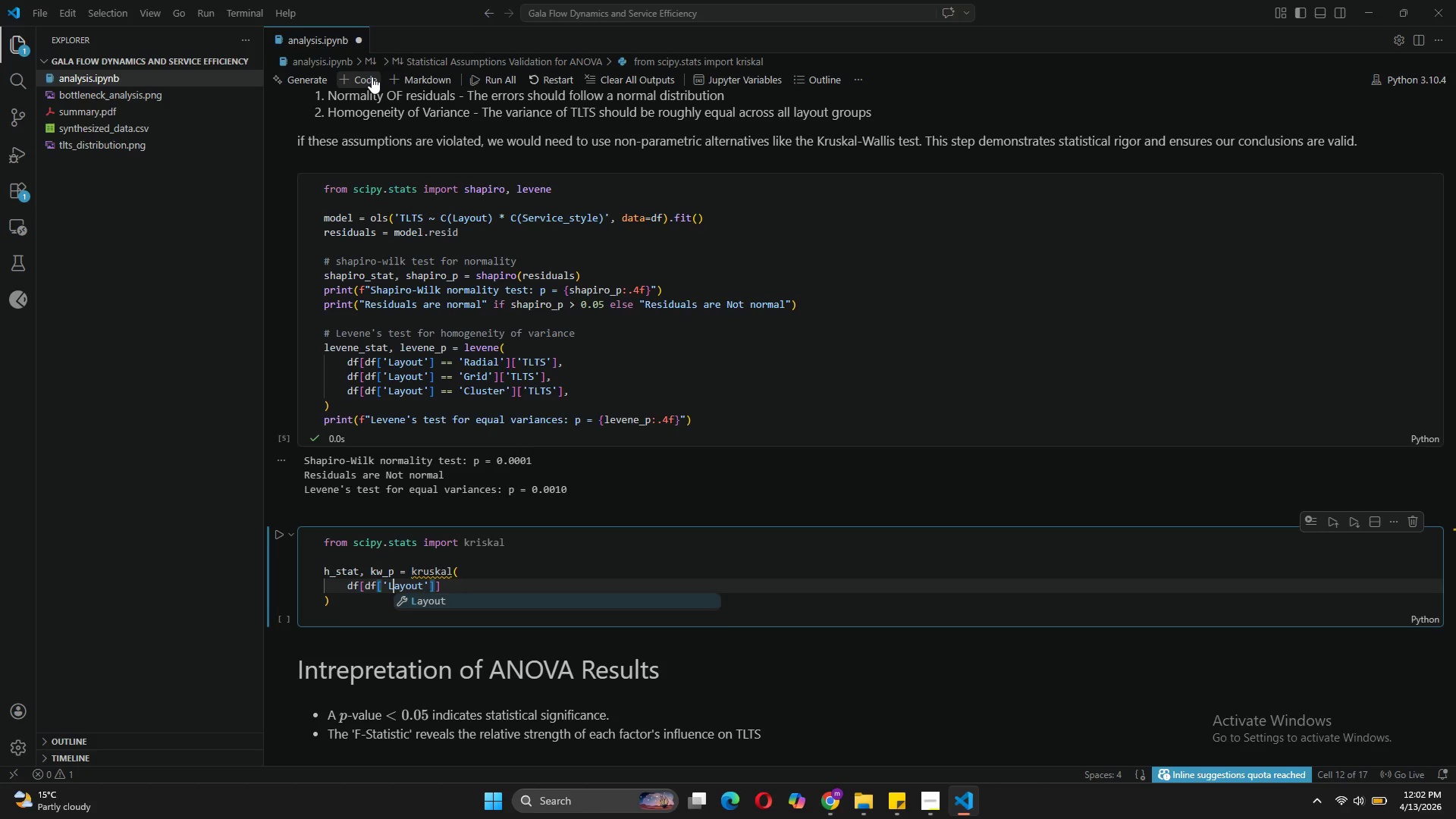 
key(L)
 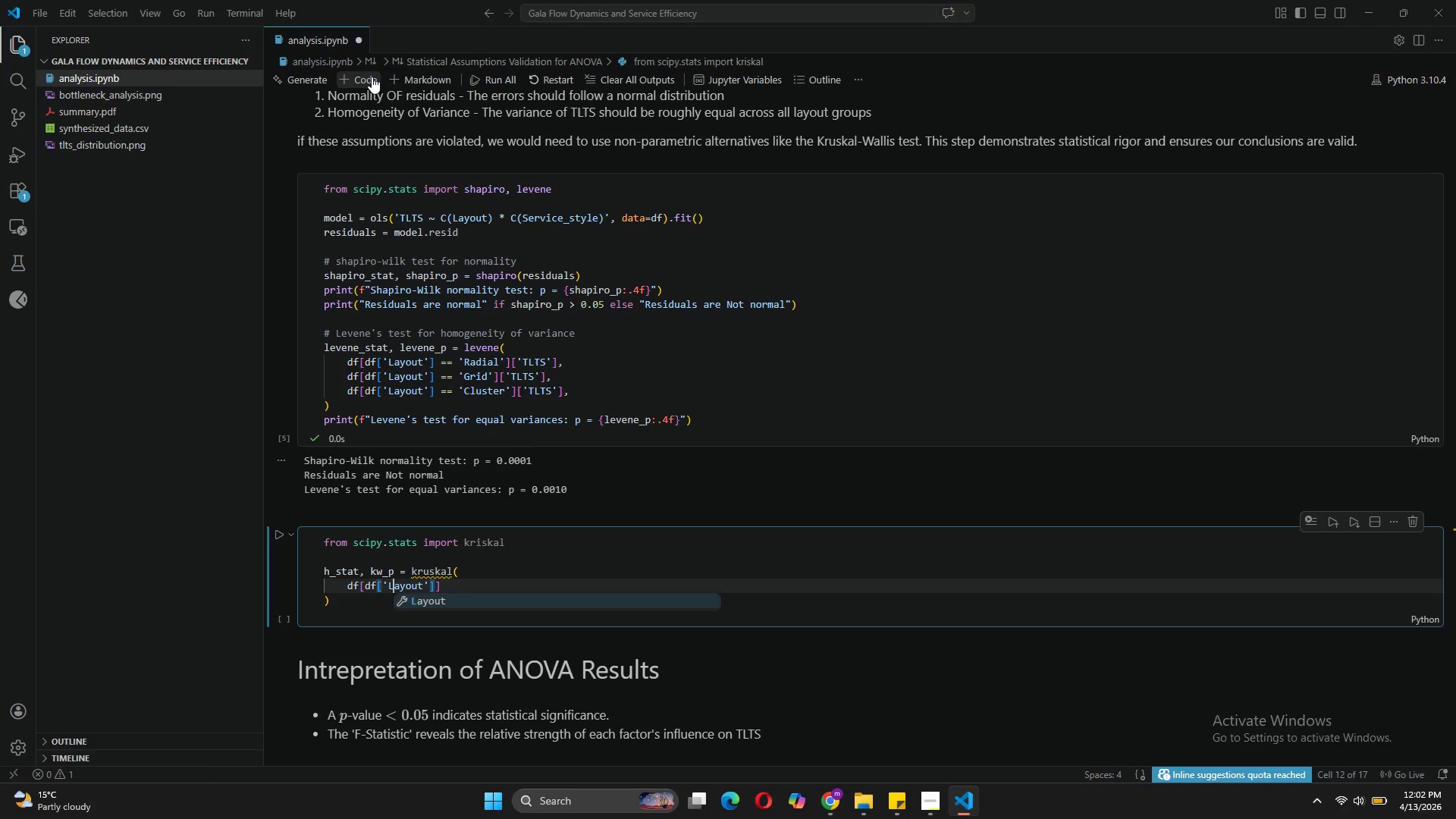 
key(CapsLock)
 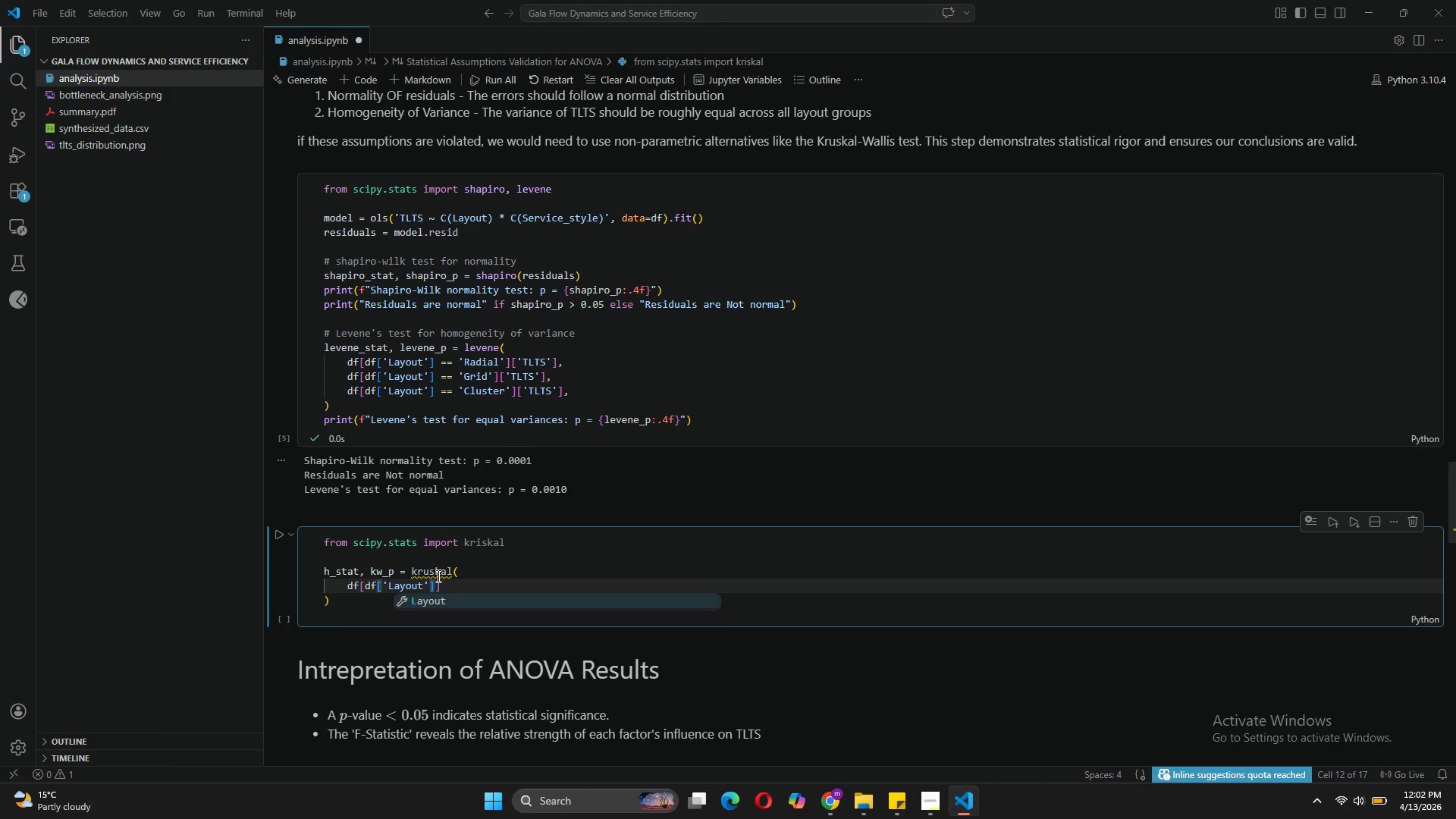 
left_click([437, 586])
 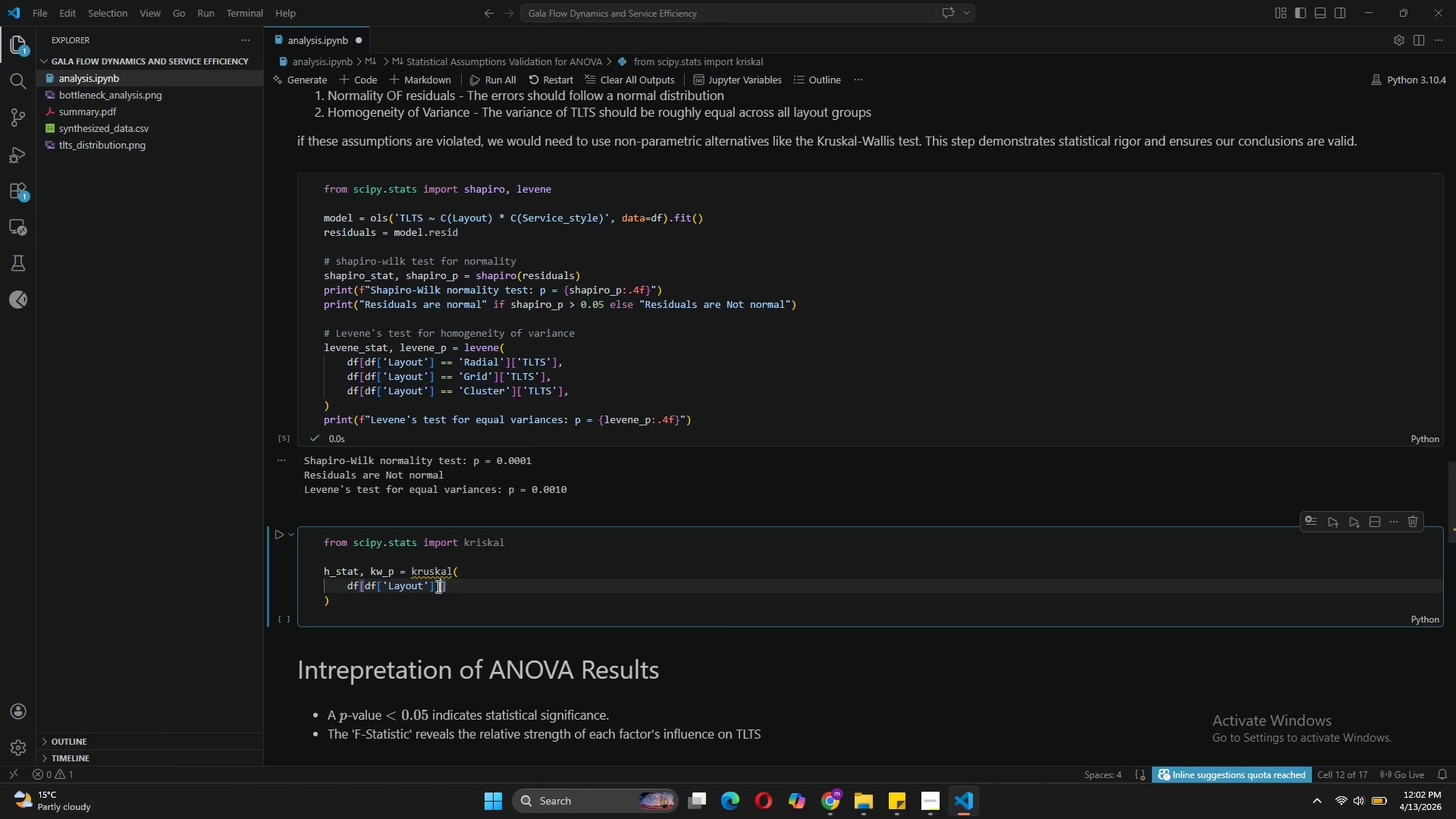 
type( == 'Radial)
 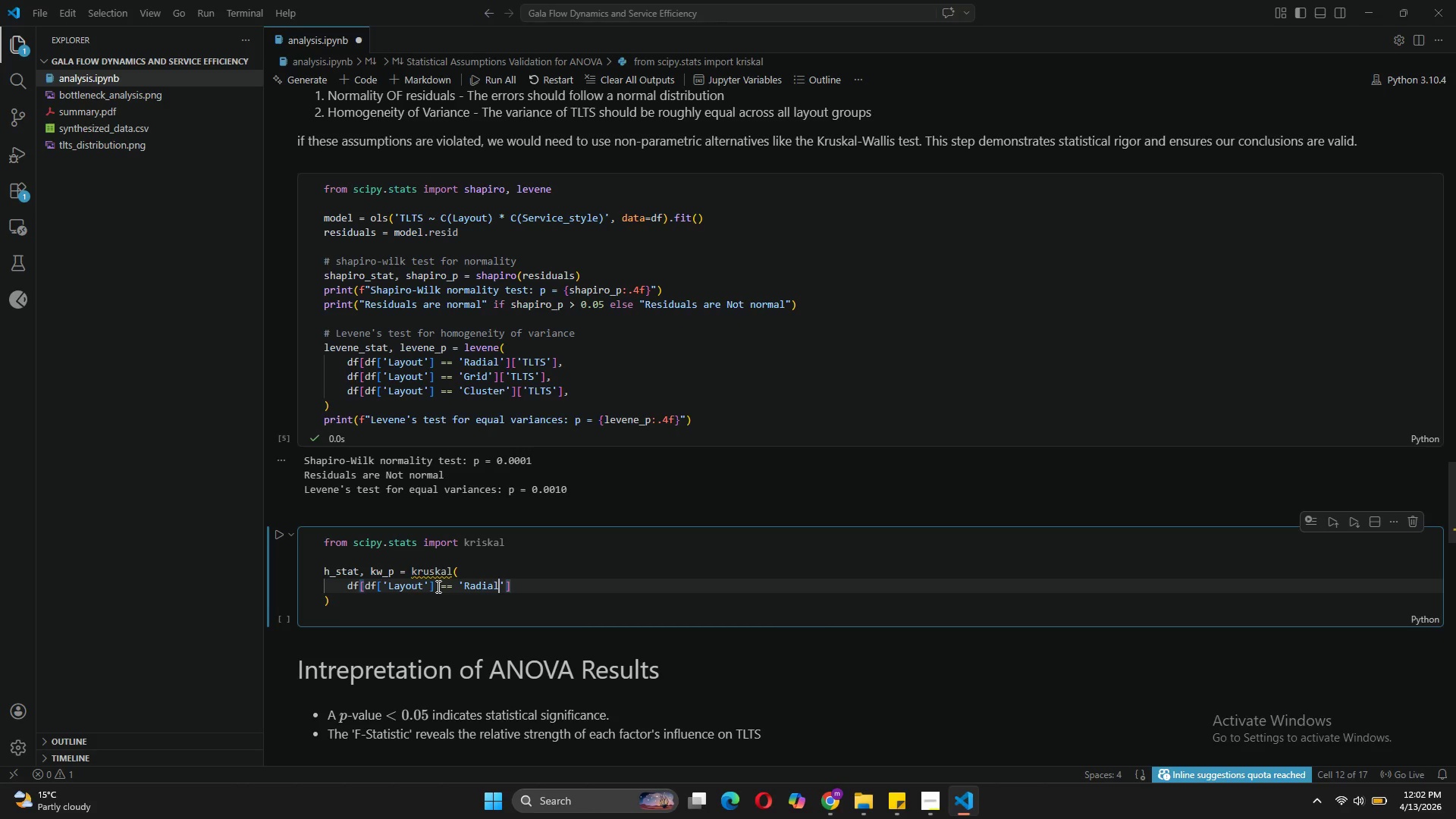 
key(ArrowRight)
 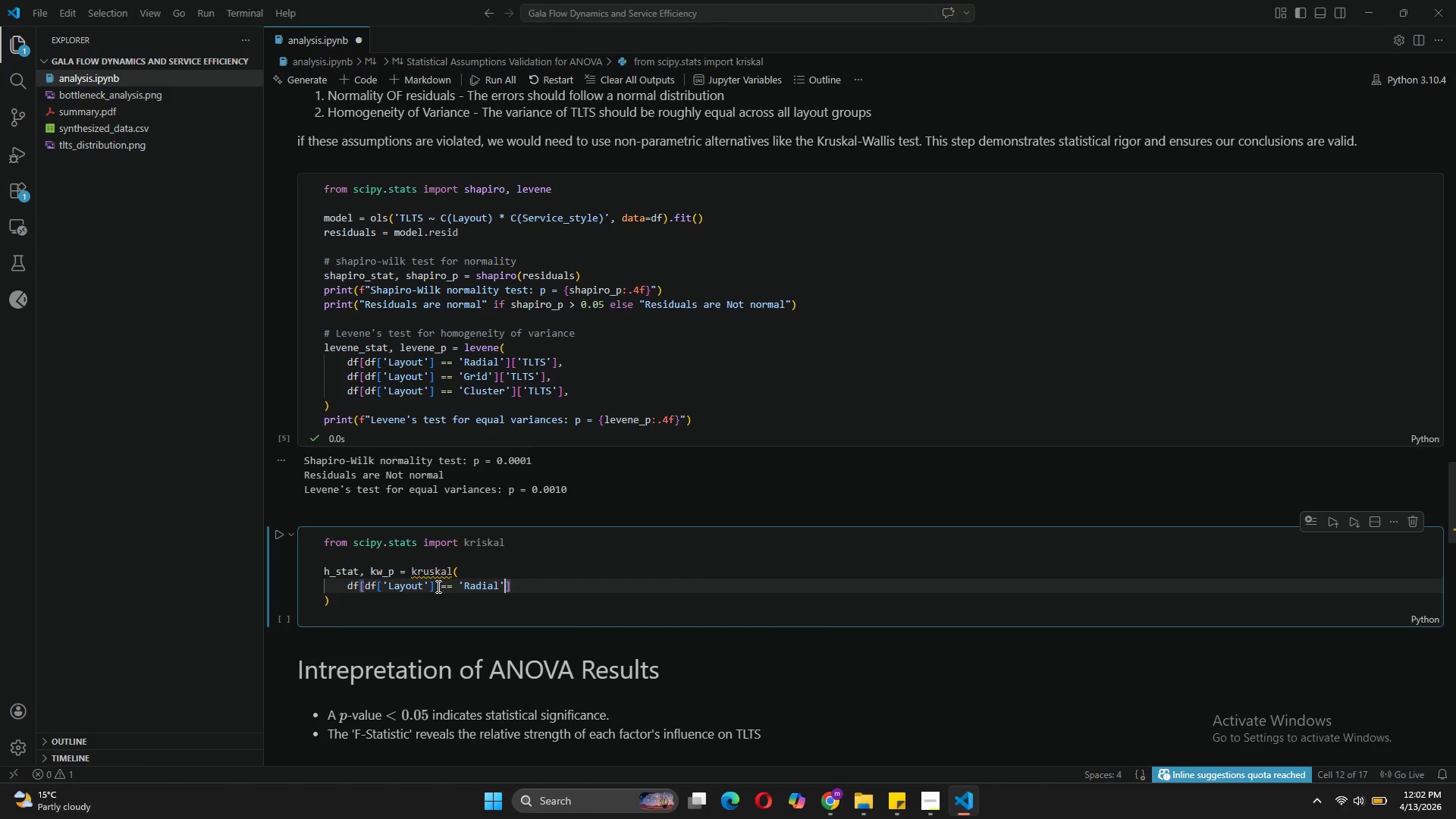 
key(ArrowRight)
 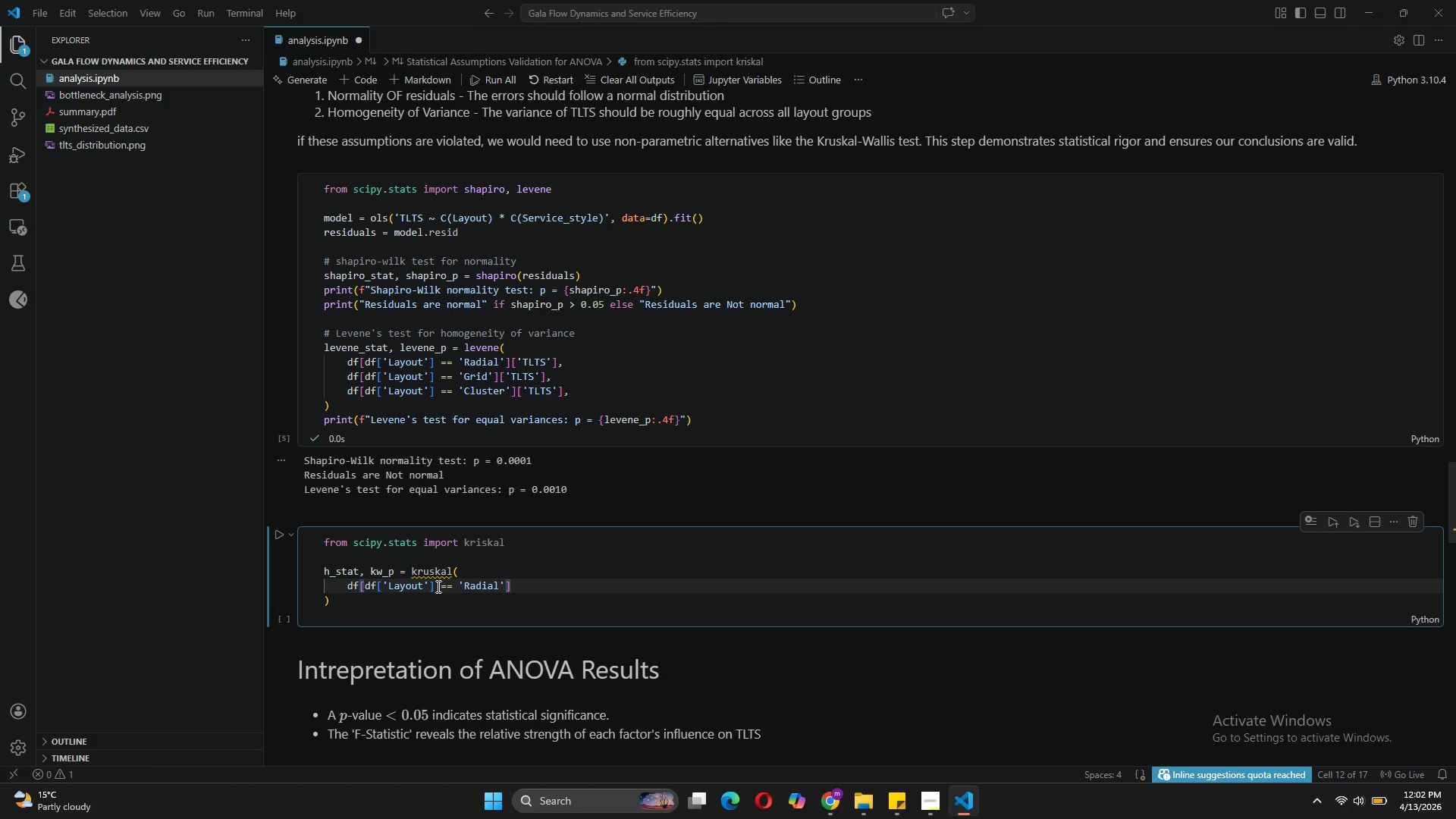 
type(['t)
key(Backspace)
type(TLTS)
 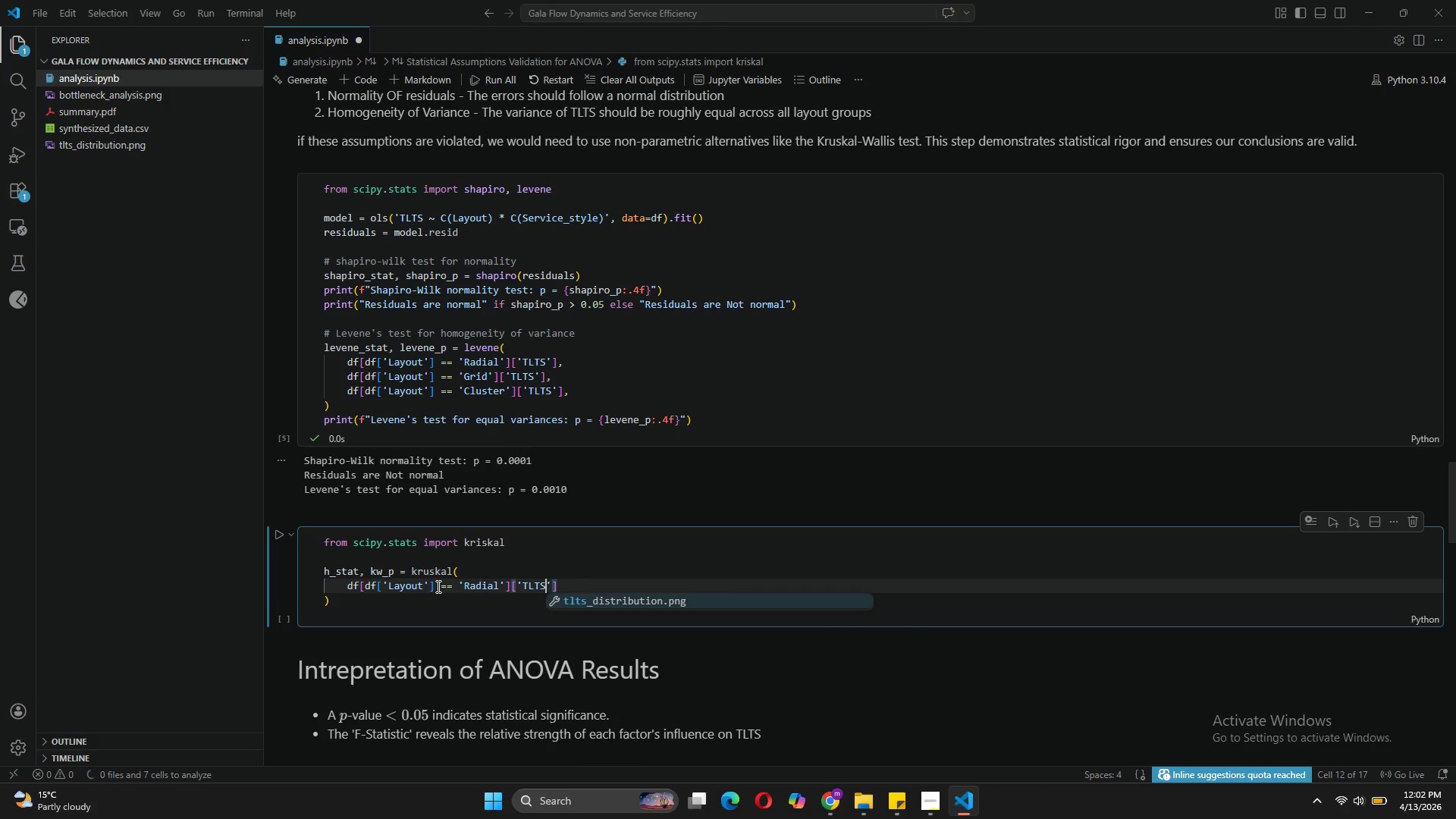 
key(ArrowRight)
 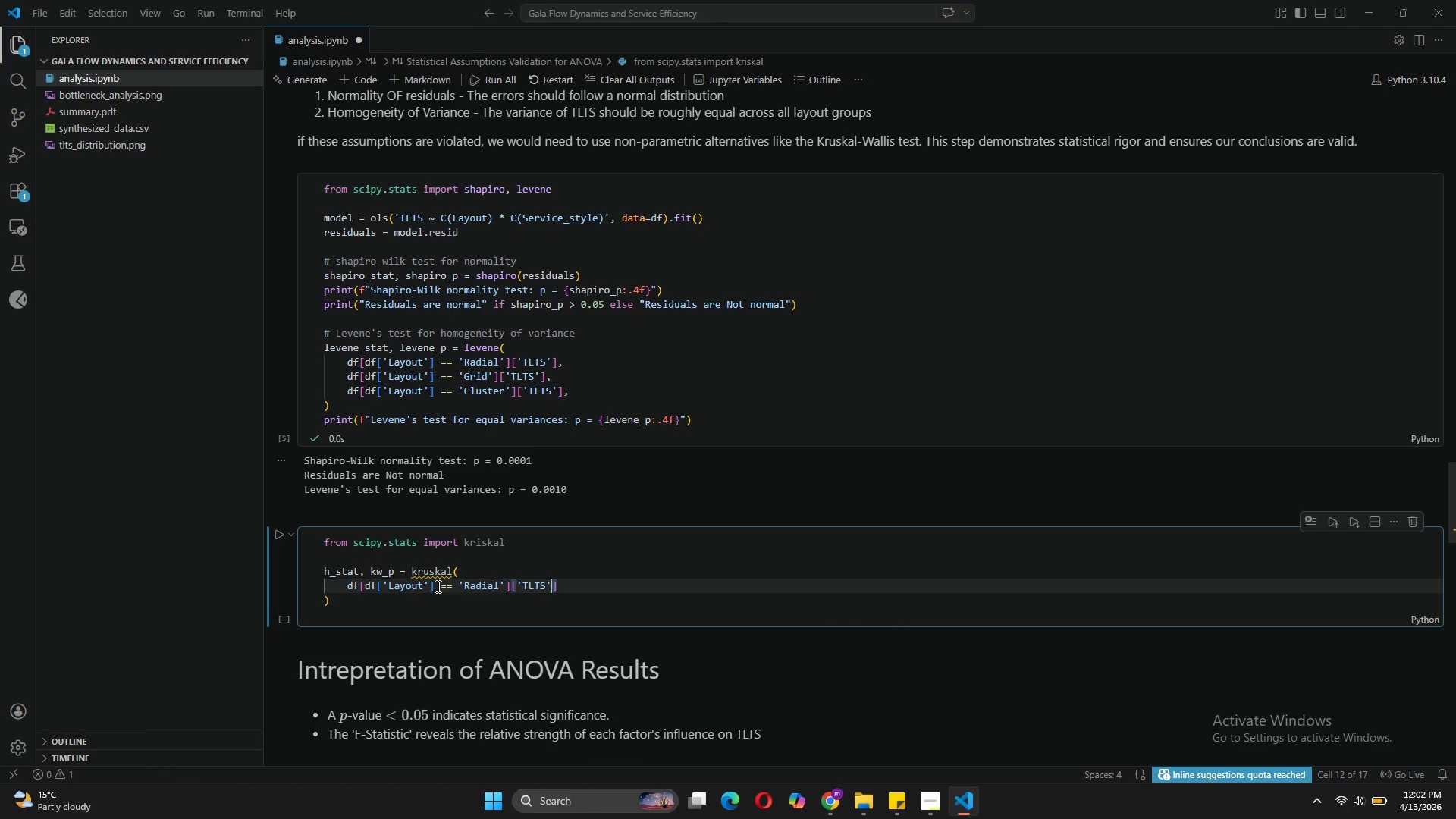 
key(ArrowRight)
 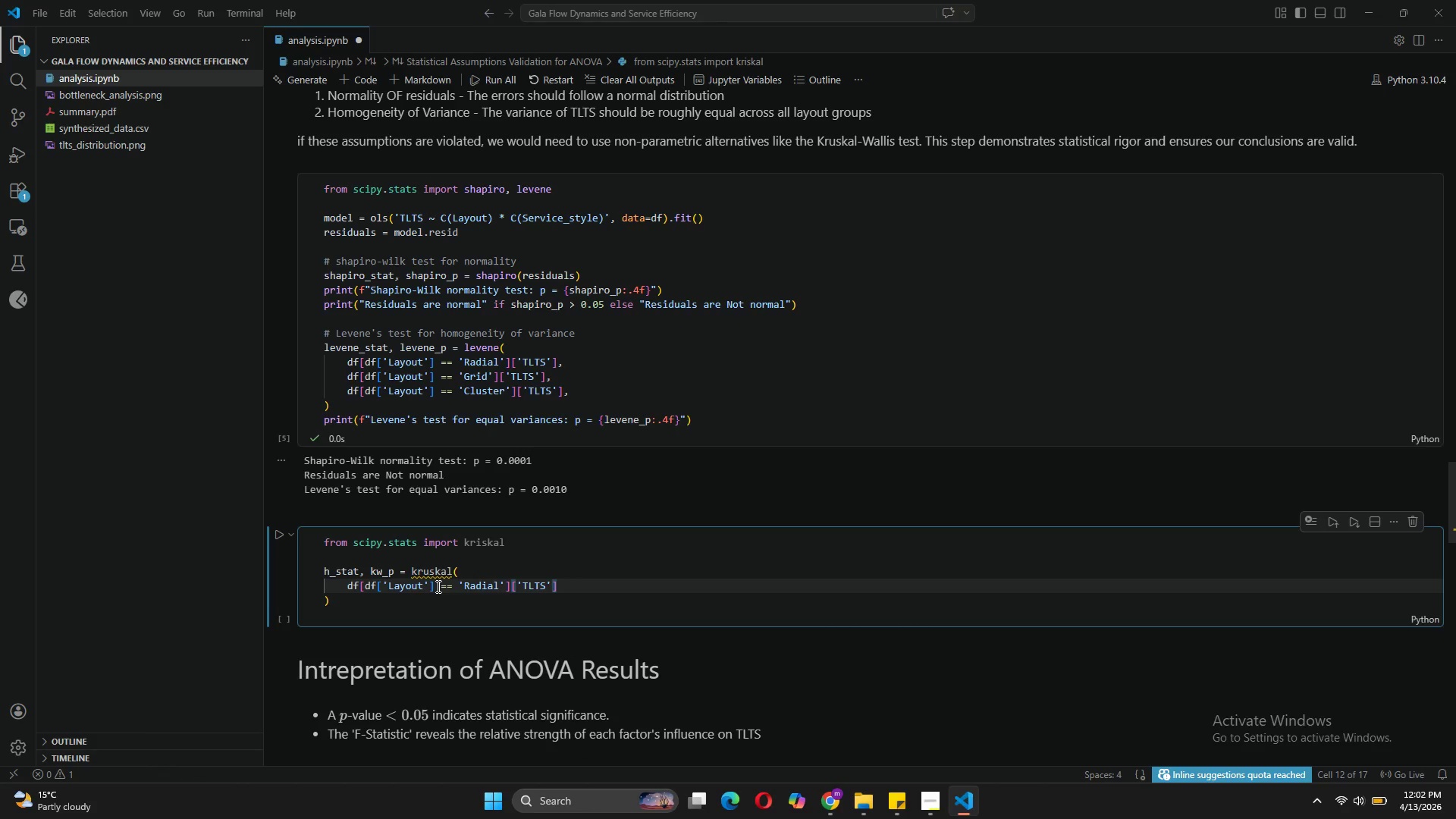 
key(Comma)
 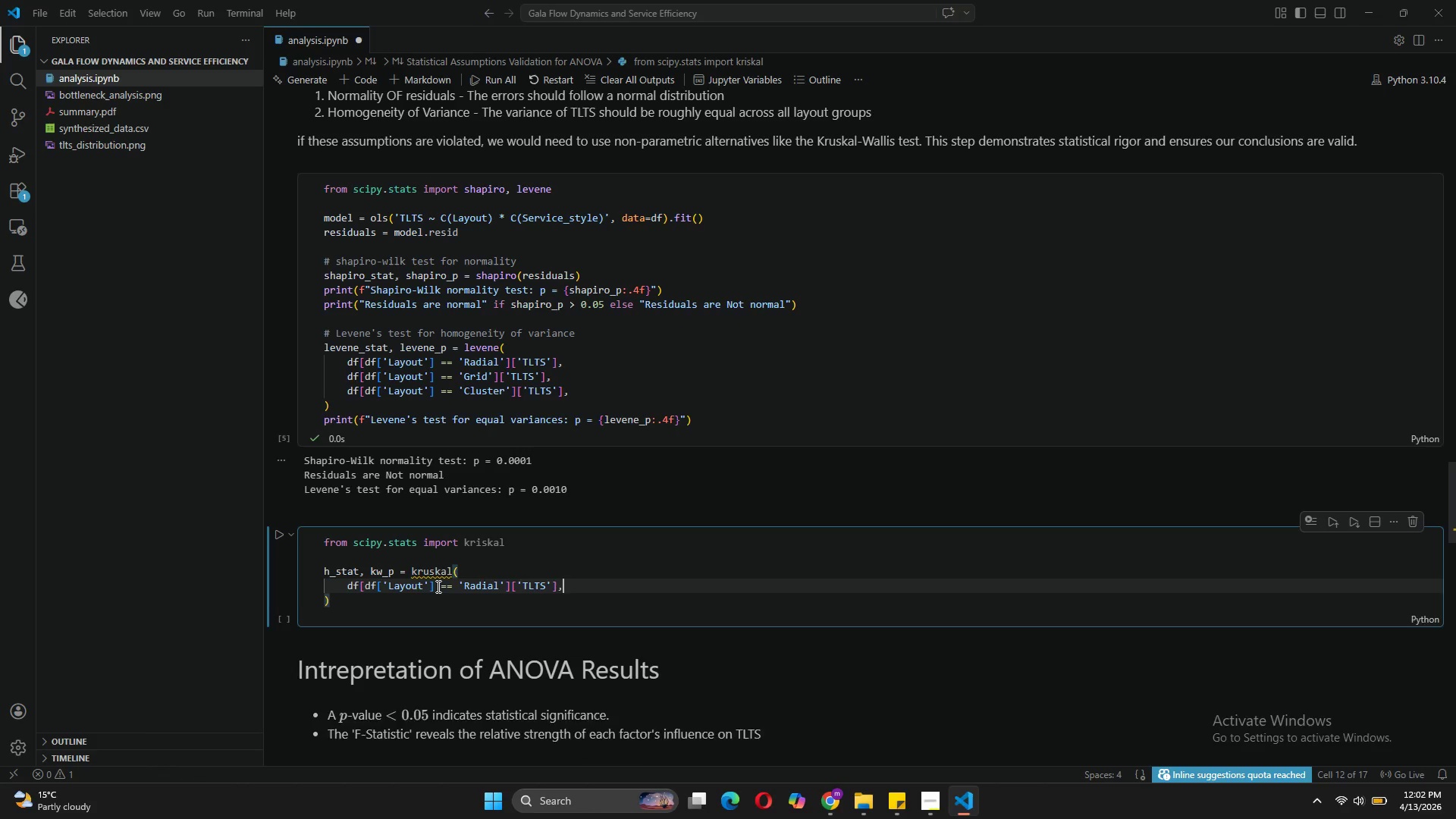 
key(Enter)
 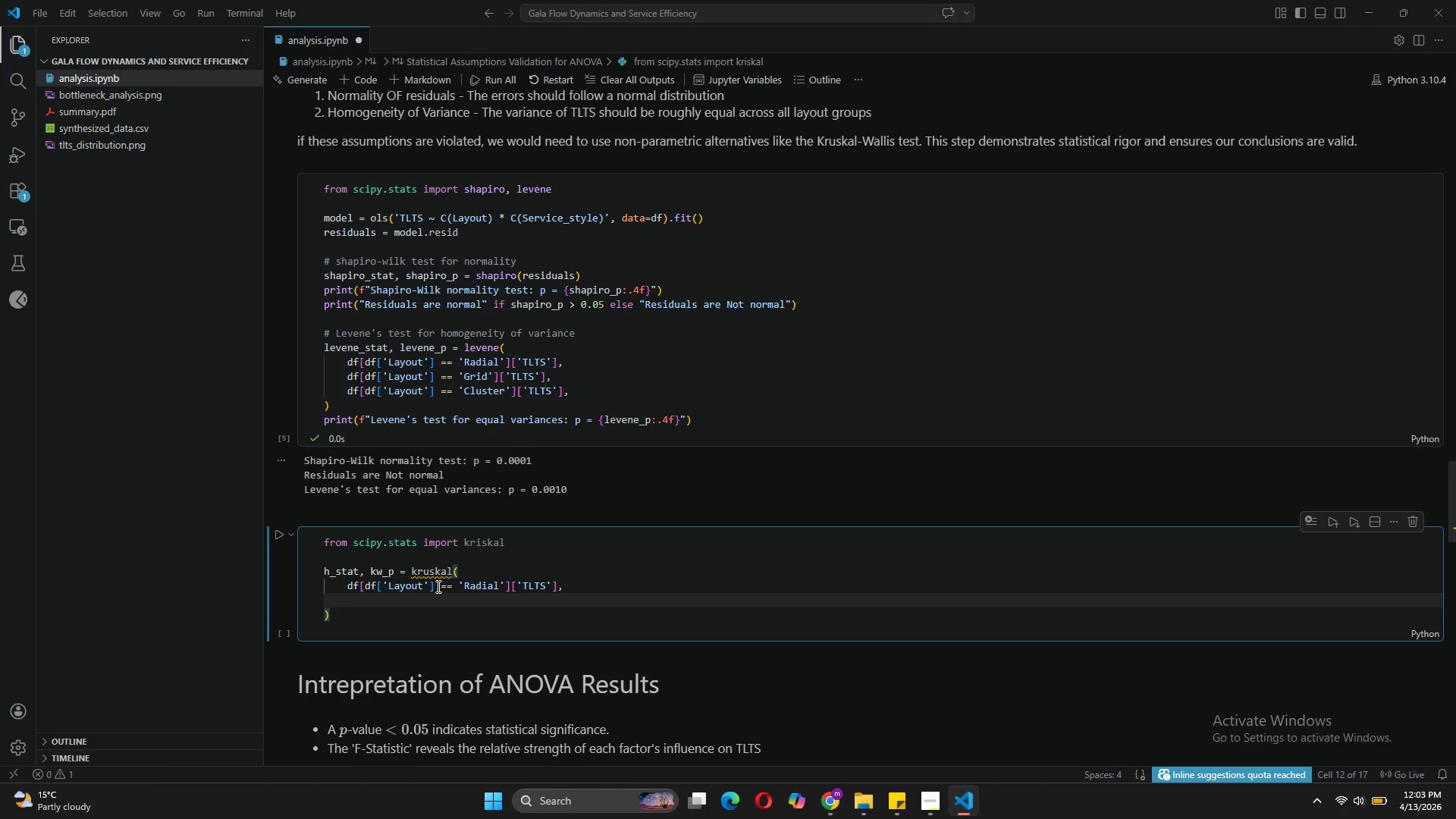 
type(DF)
key(Backspace)
key(Backspace)
 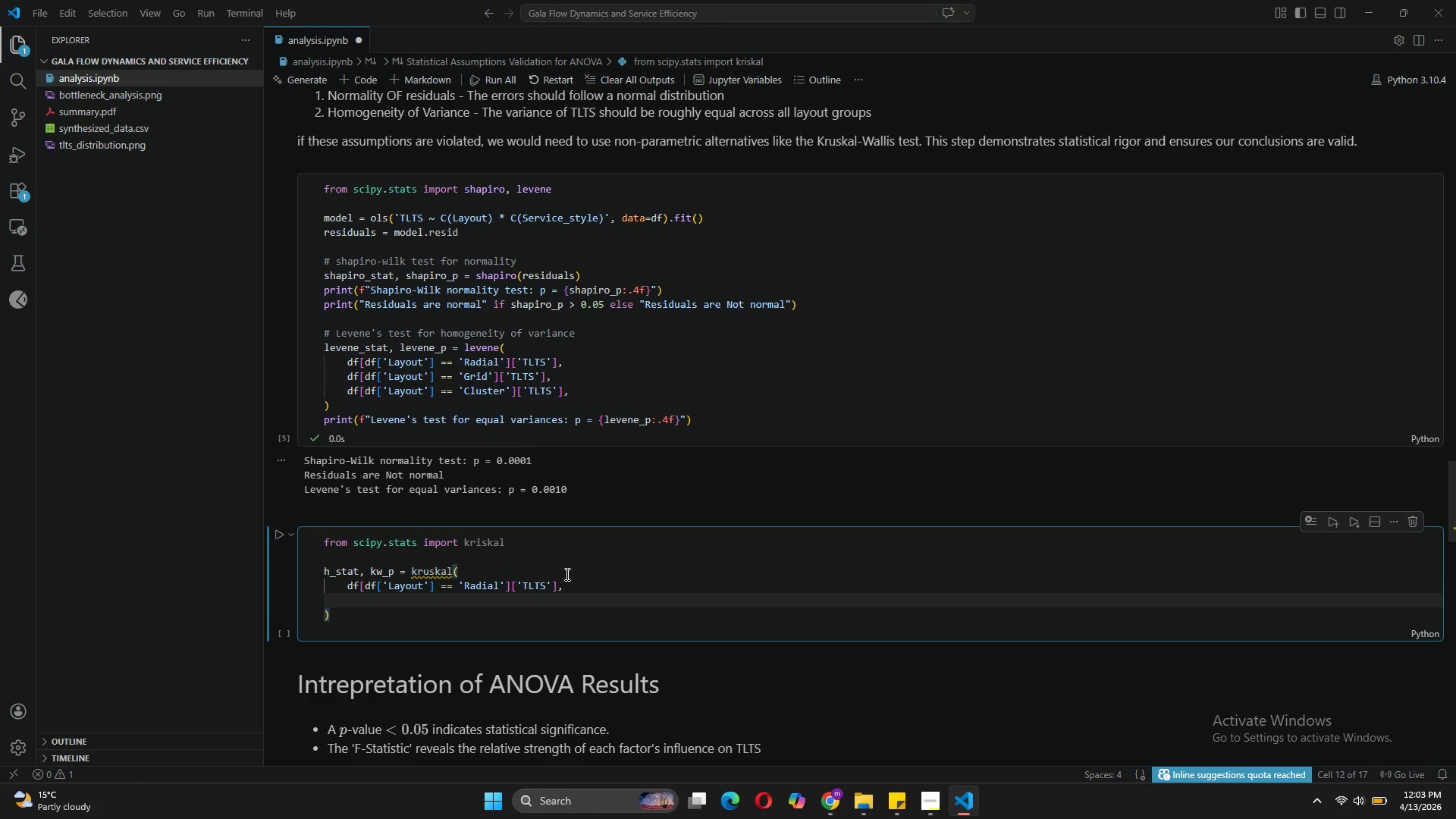 
left_click([570, 583])
 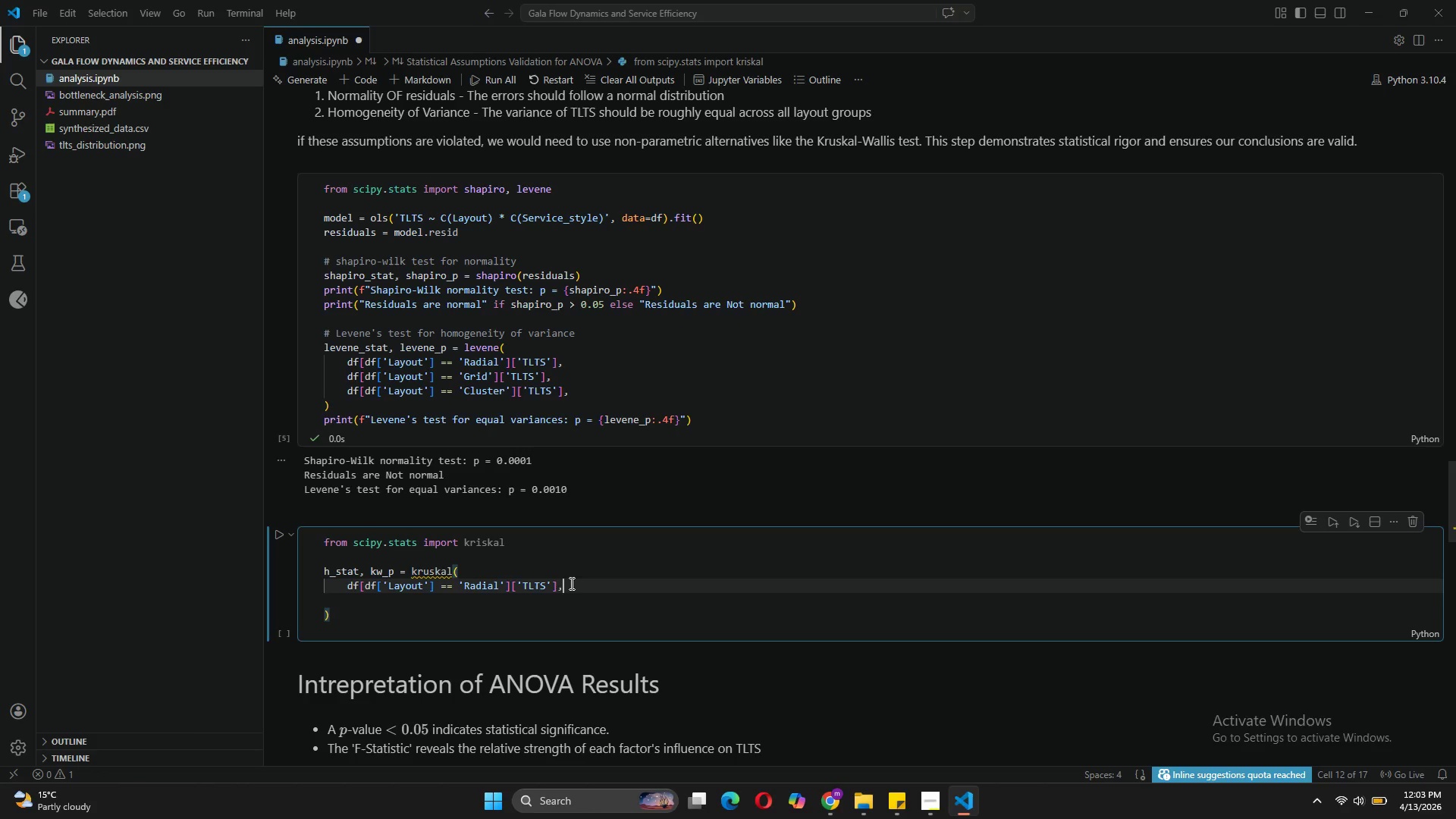 
key(Control+C)
 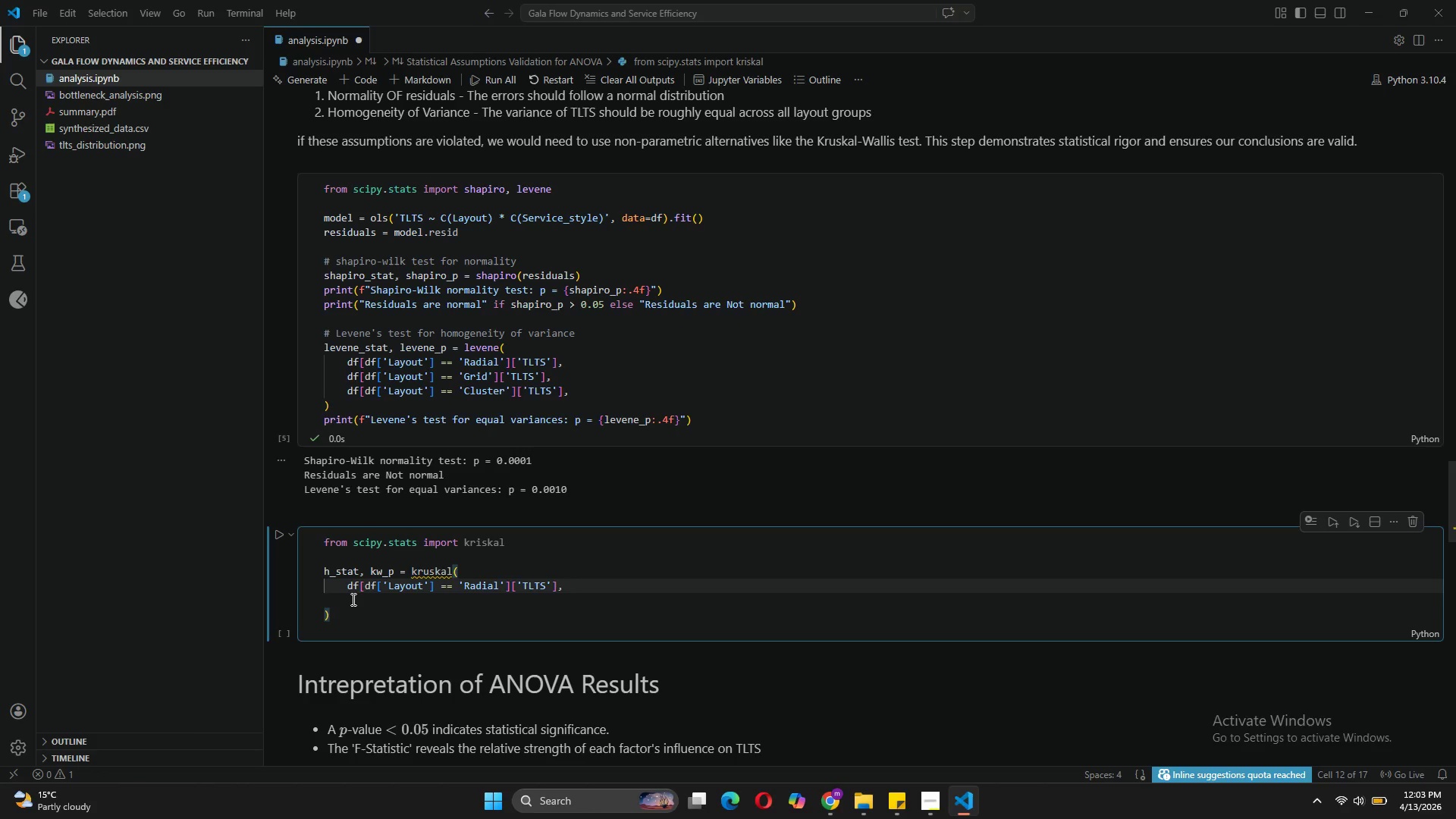 
left_click([350, 598])
 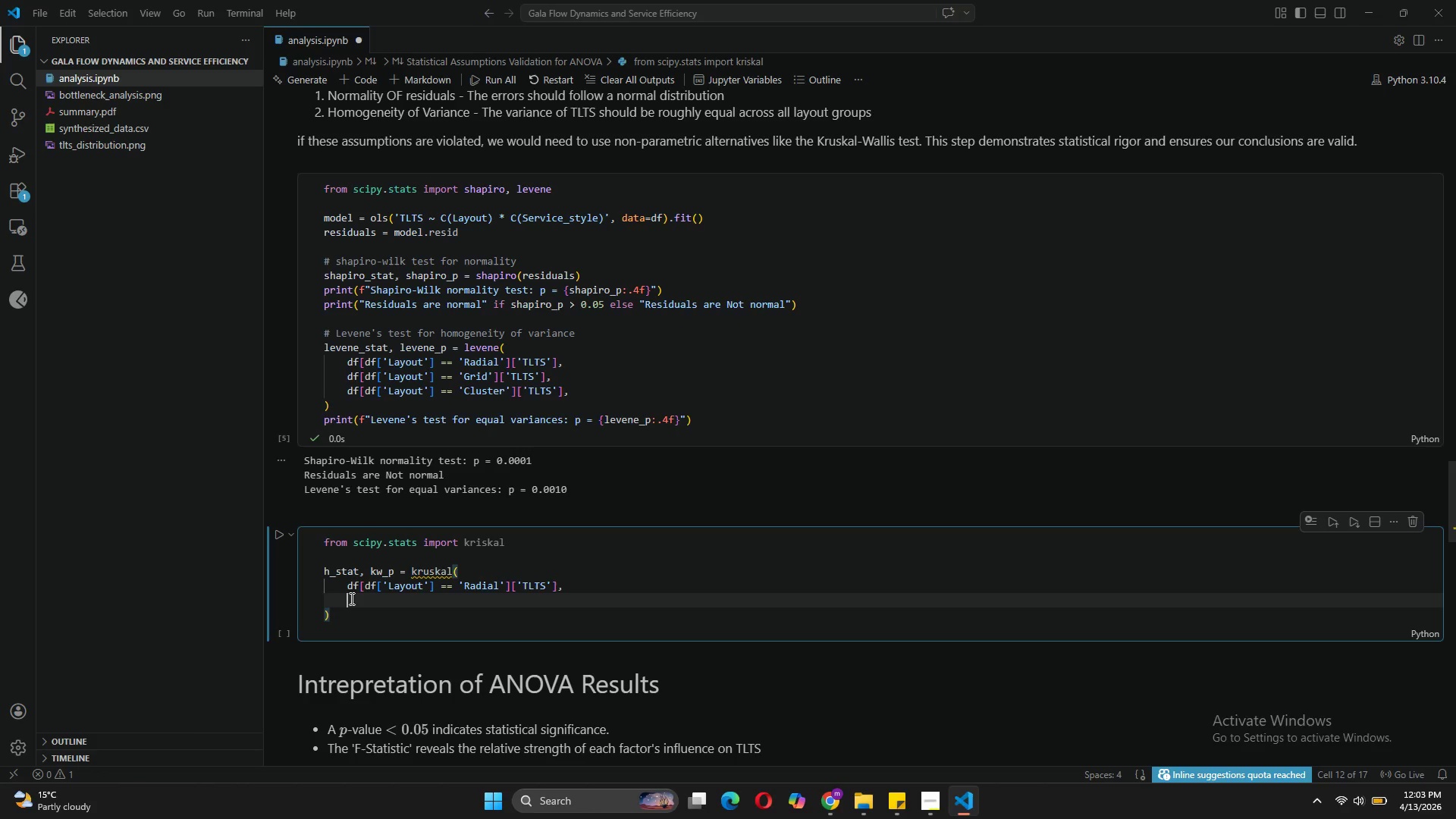 
key(Control+V)
 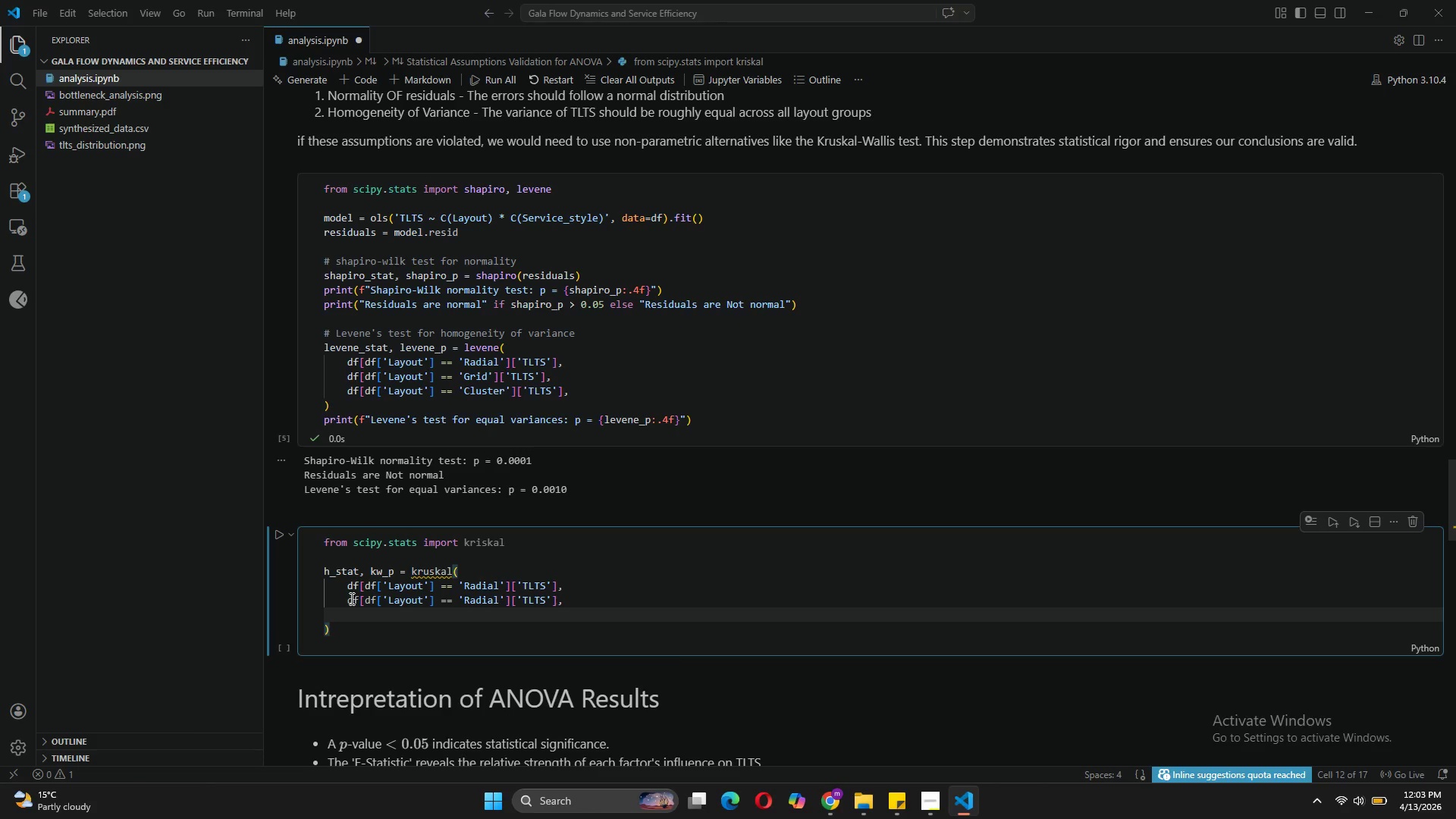 
key(Control+V)
 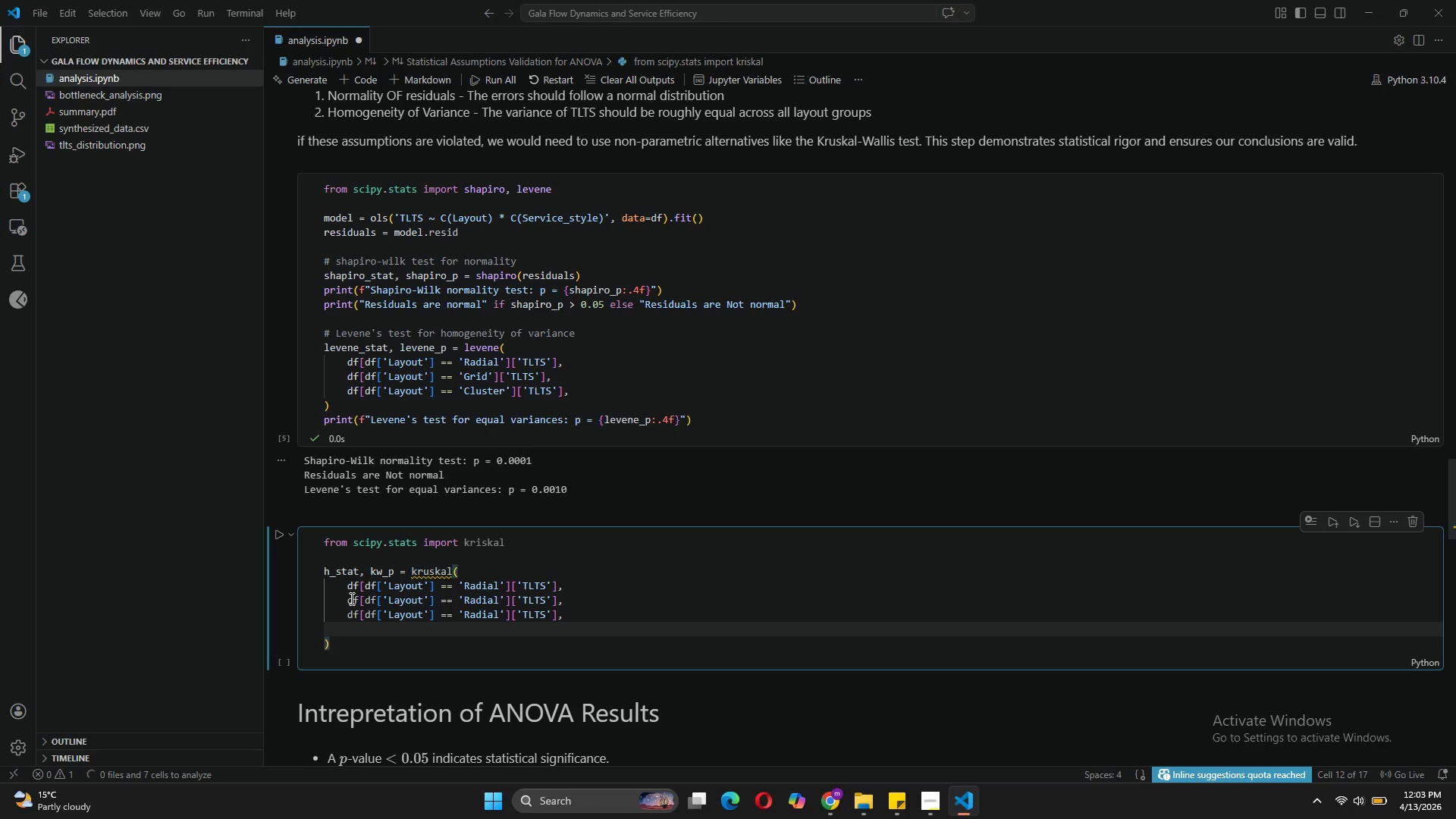 
key(Backspace)
 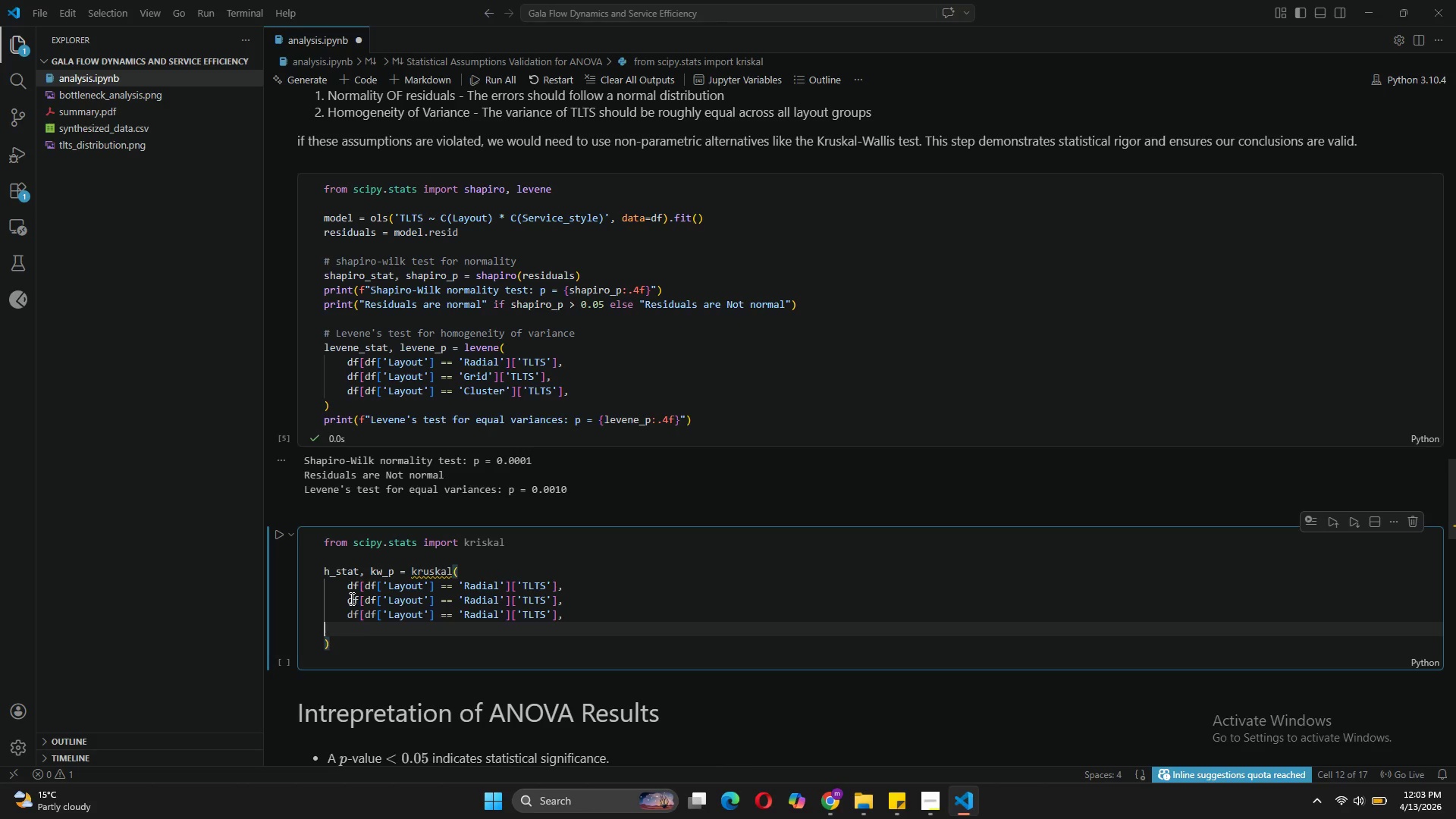 
key(Backspace)
 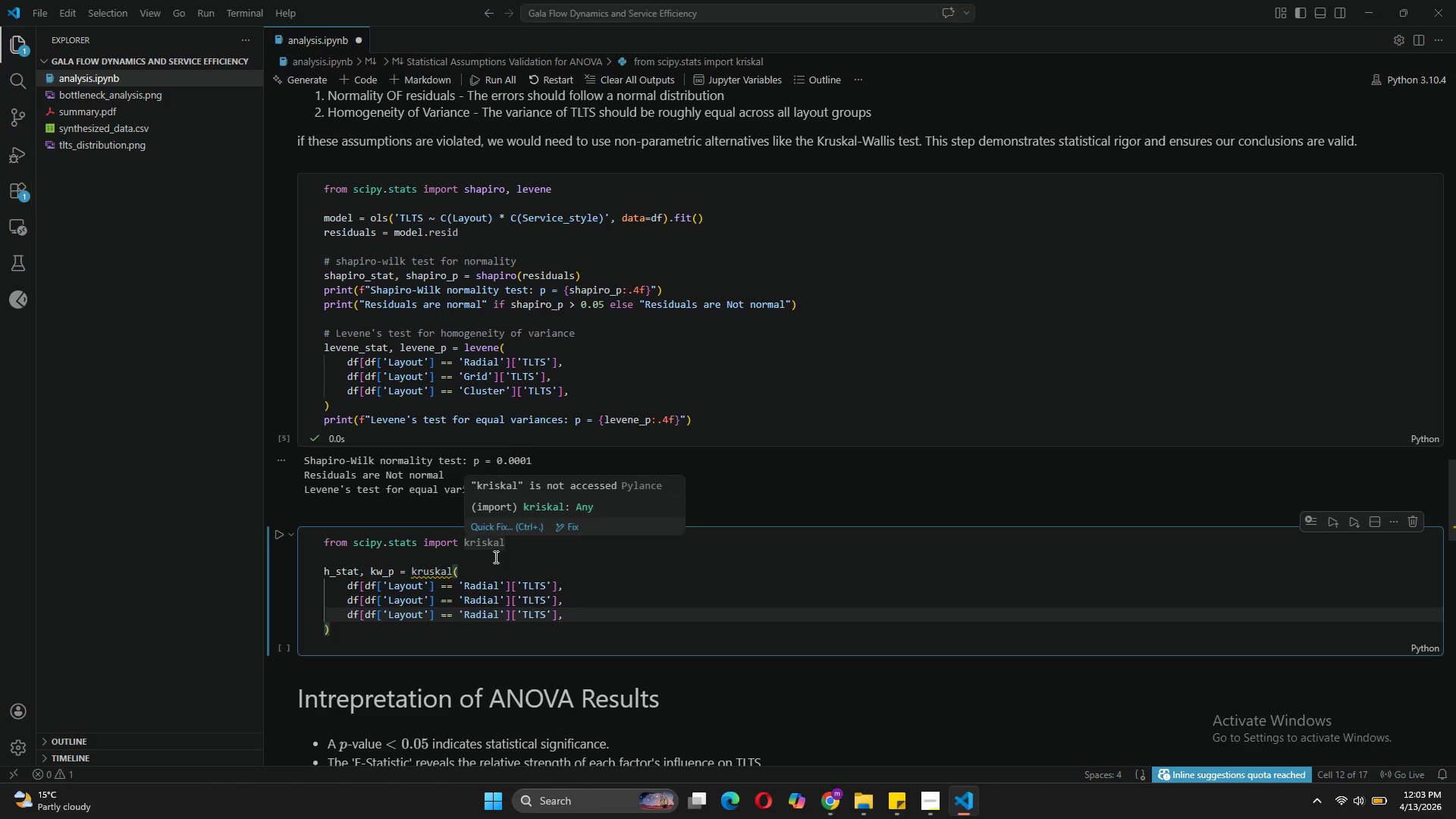 
left_click([497, 595])
 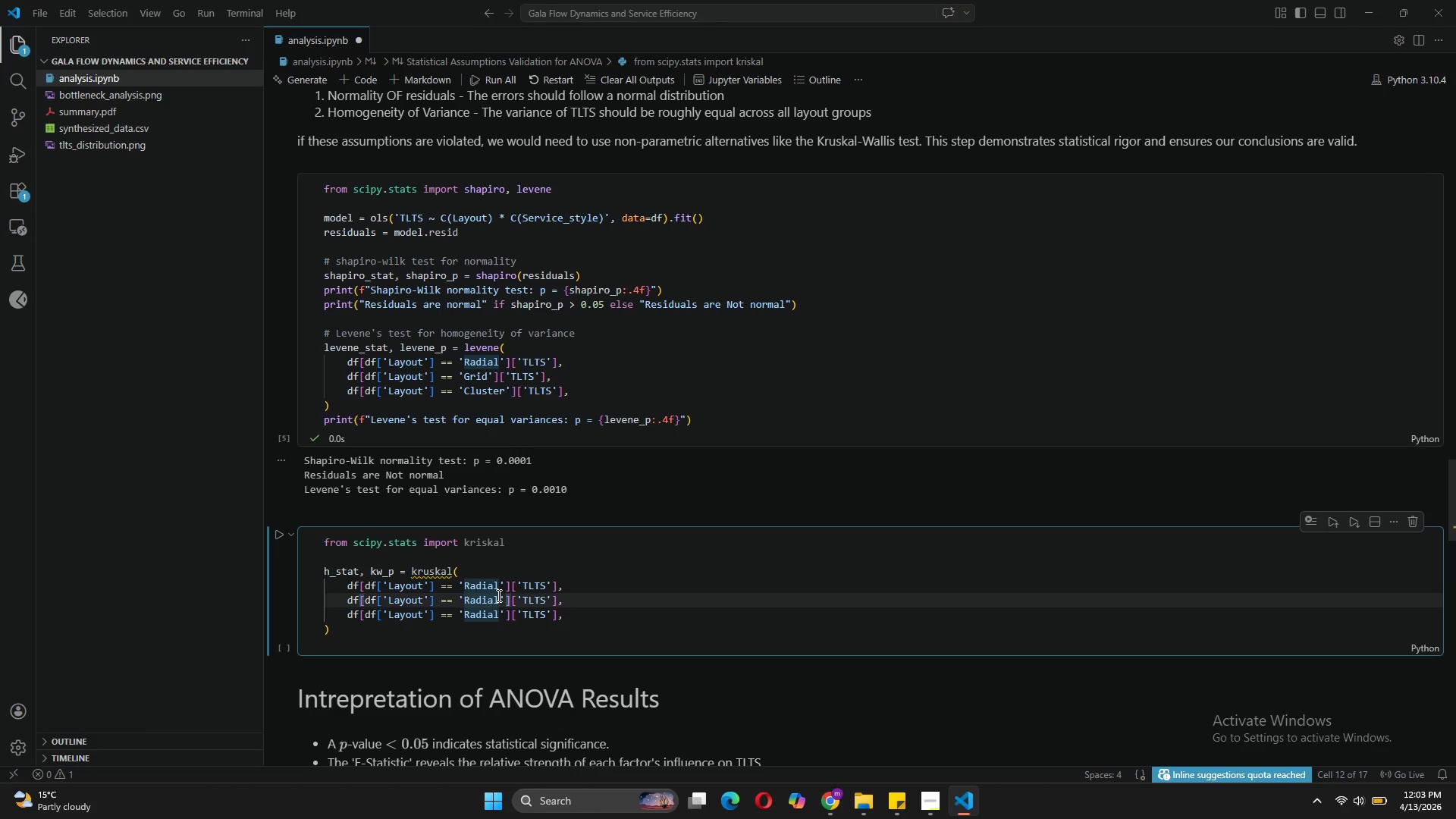 
key(Backspace)
key(Backspace)
key(Backspace)
key(Backspace)
key(Backspace)
key(Backspace)
type(Grid)
 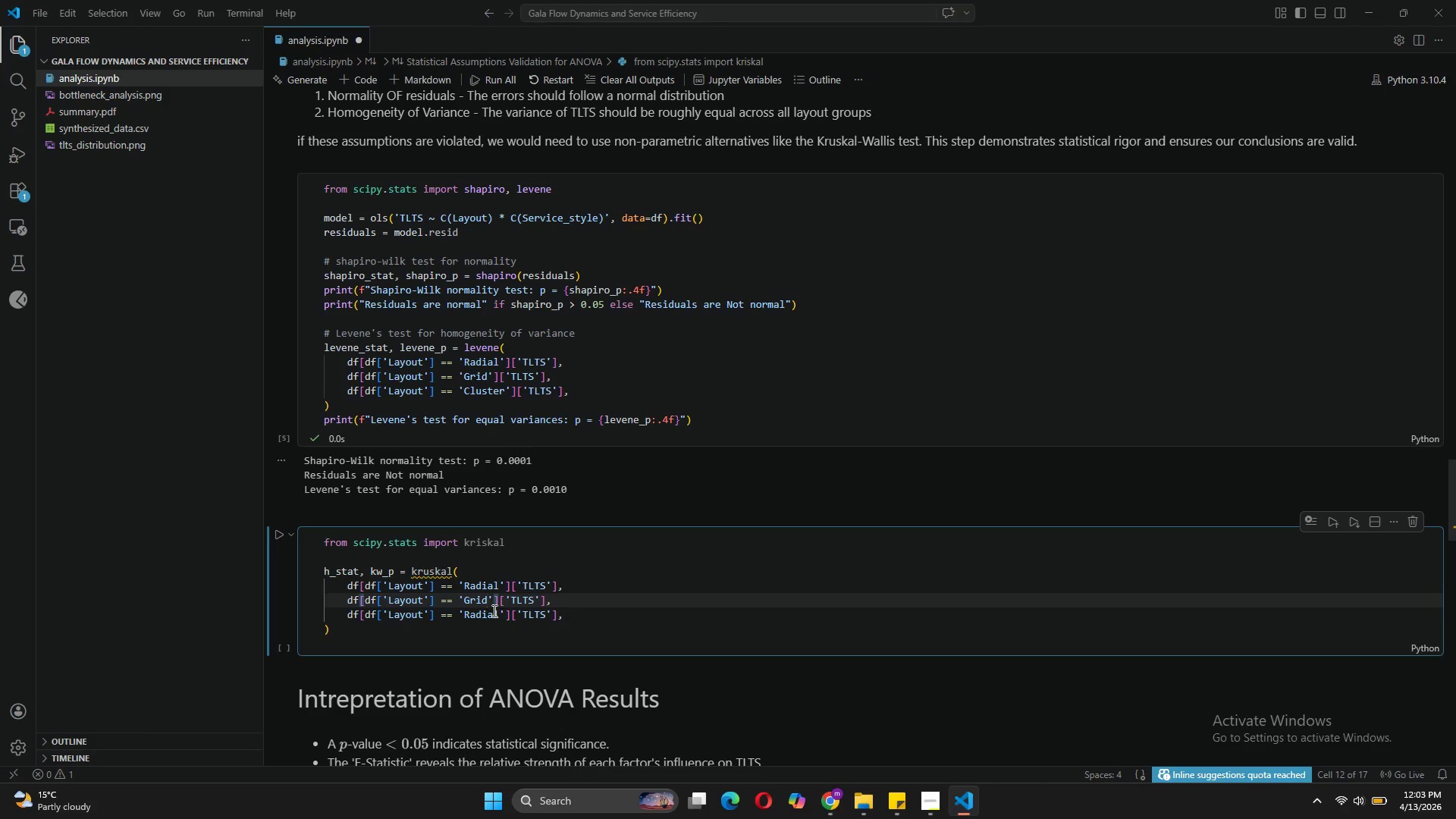 
left_click([497, 615])
 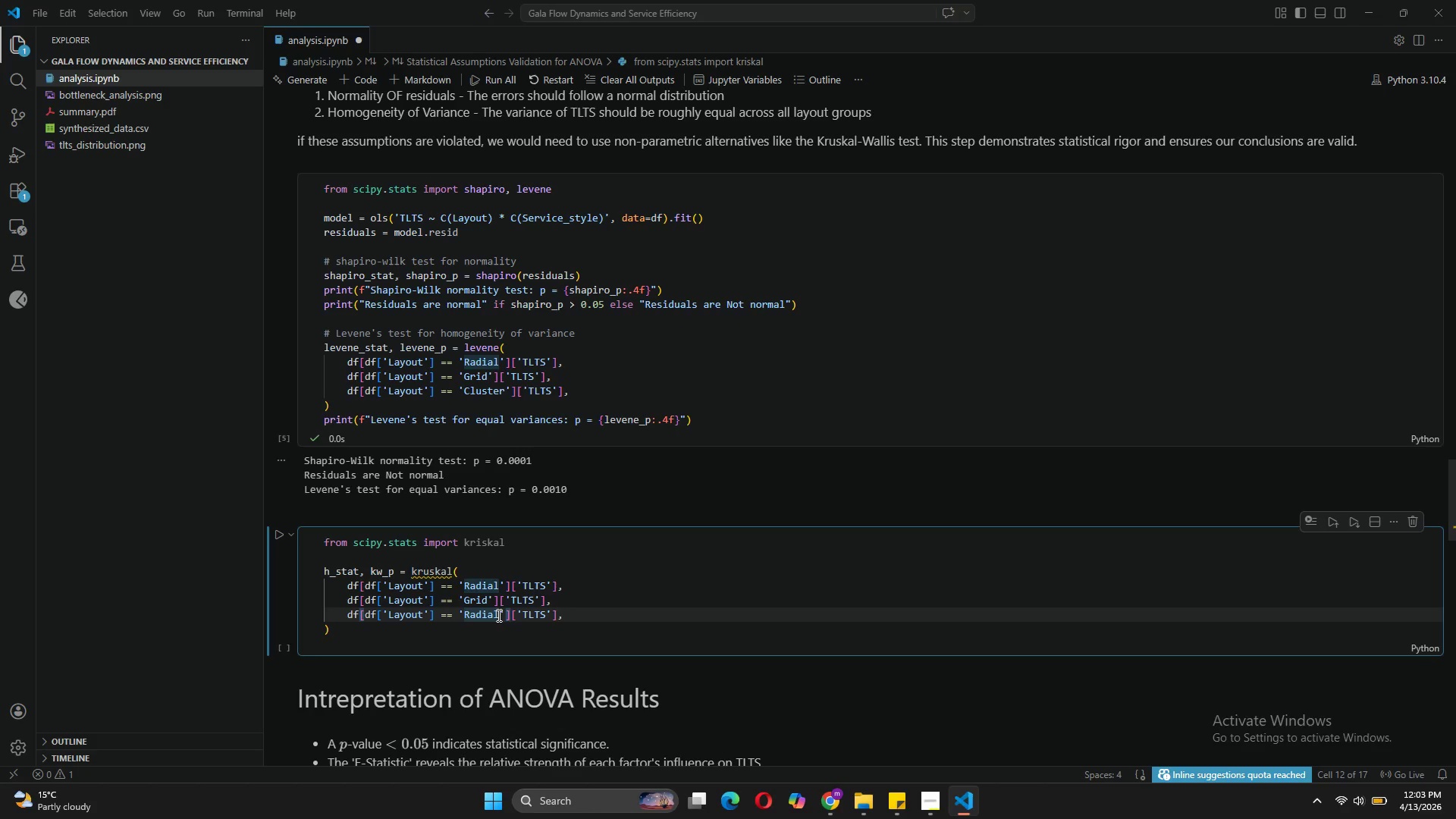 
key(Backspace)
key(Backspace)
key(Backspace)
key(Backspace)
key(Backspace)
key(Backspace)
type(Cluster)
 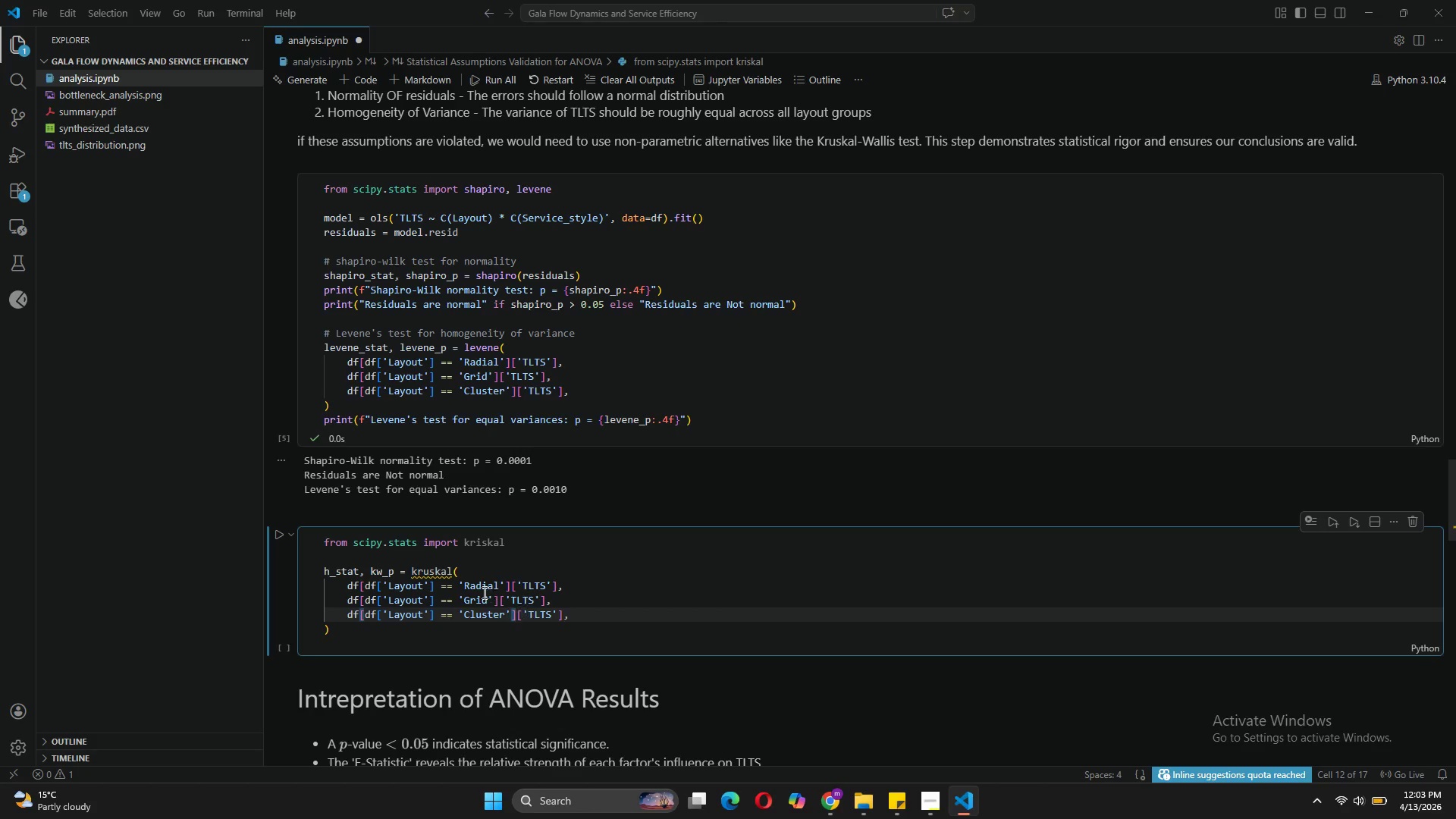 
wait(14.53)
 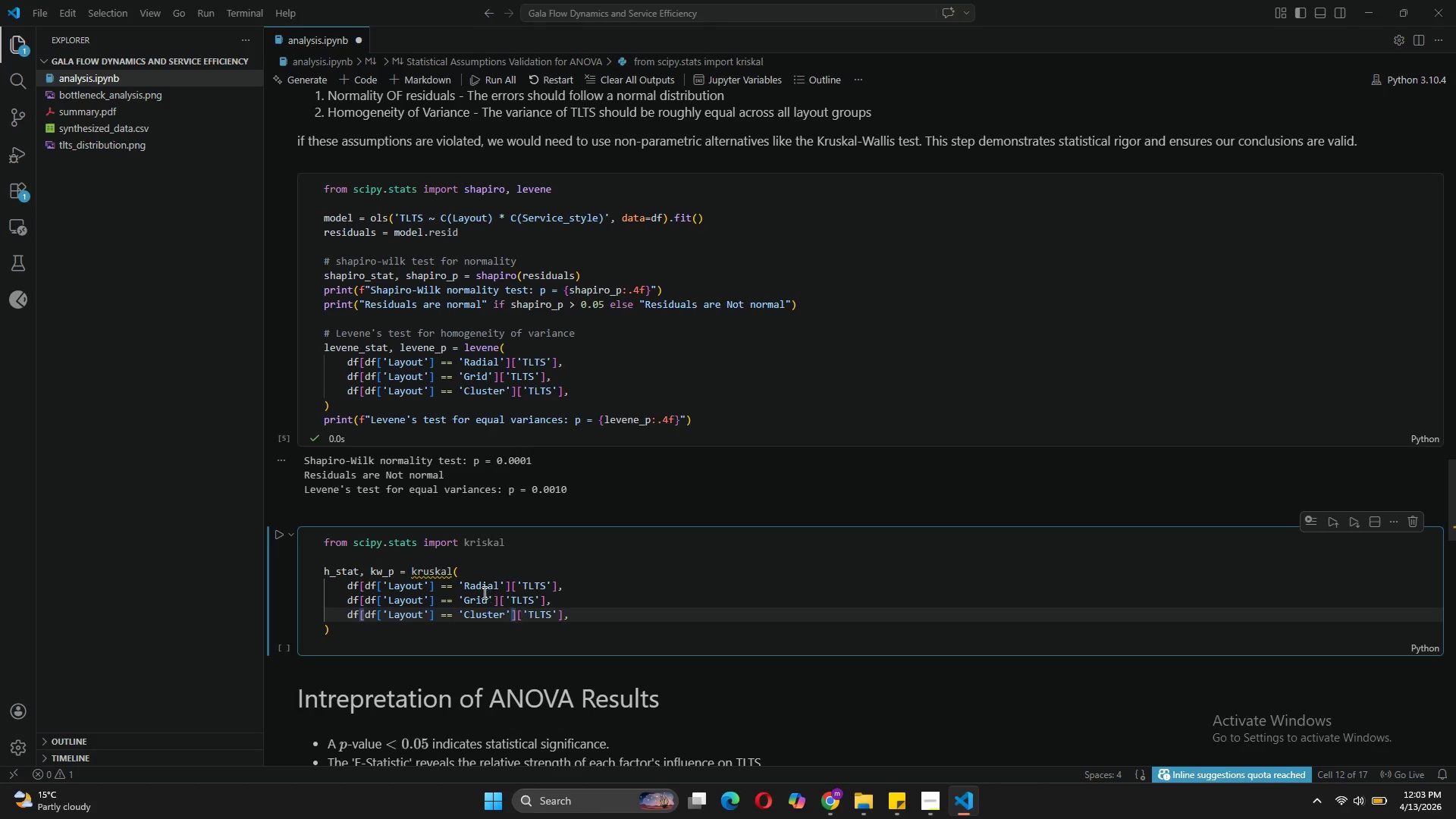 
left_click([480, 544])
 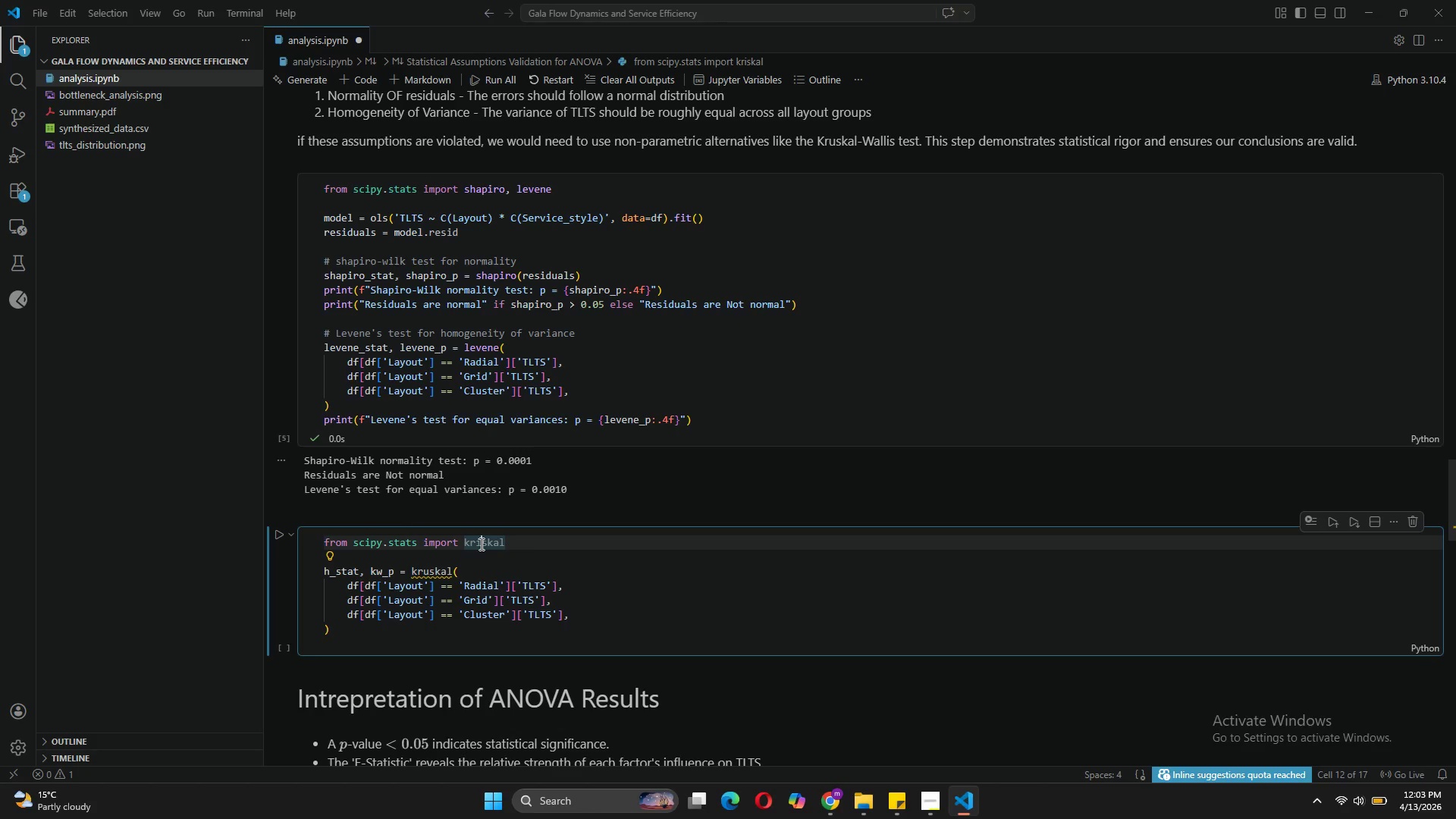 
key(Backspace)
 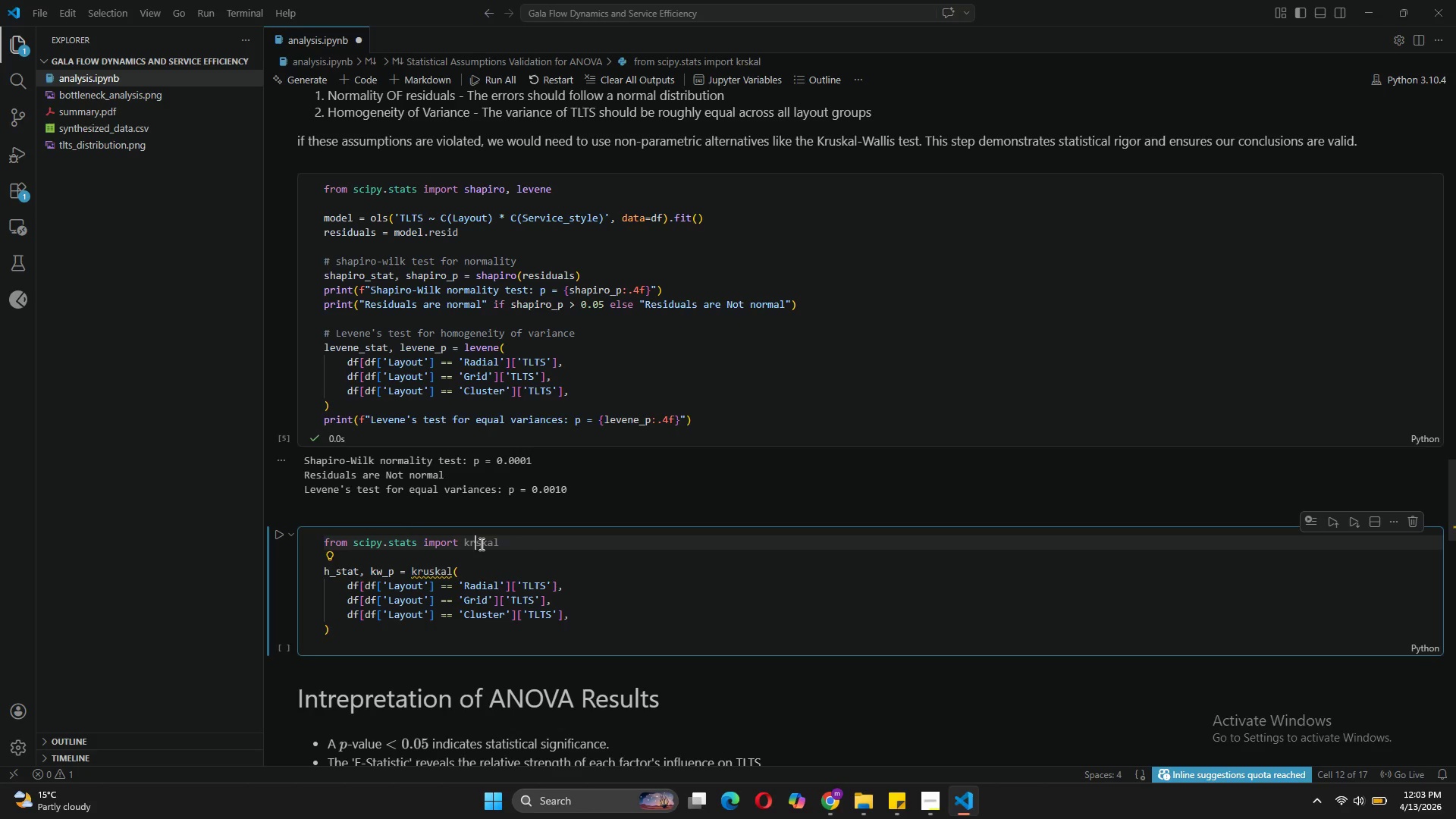 
key(U)
 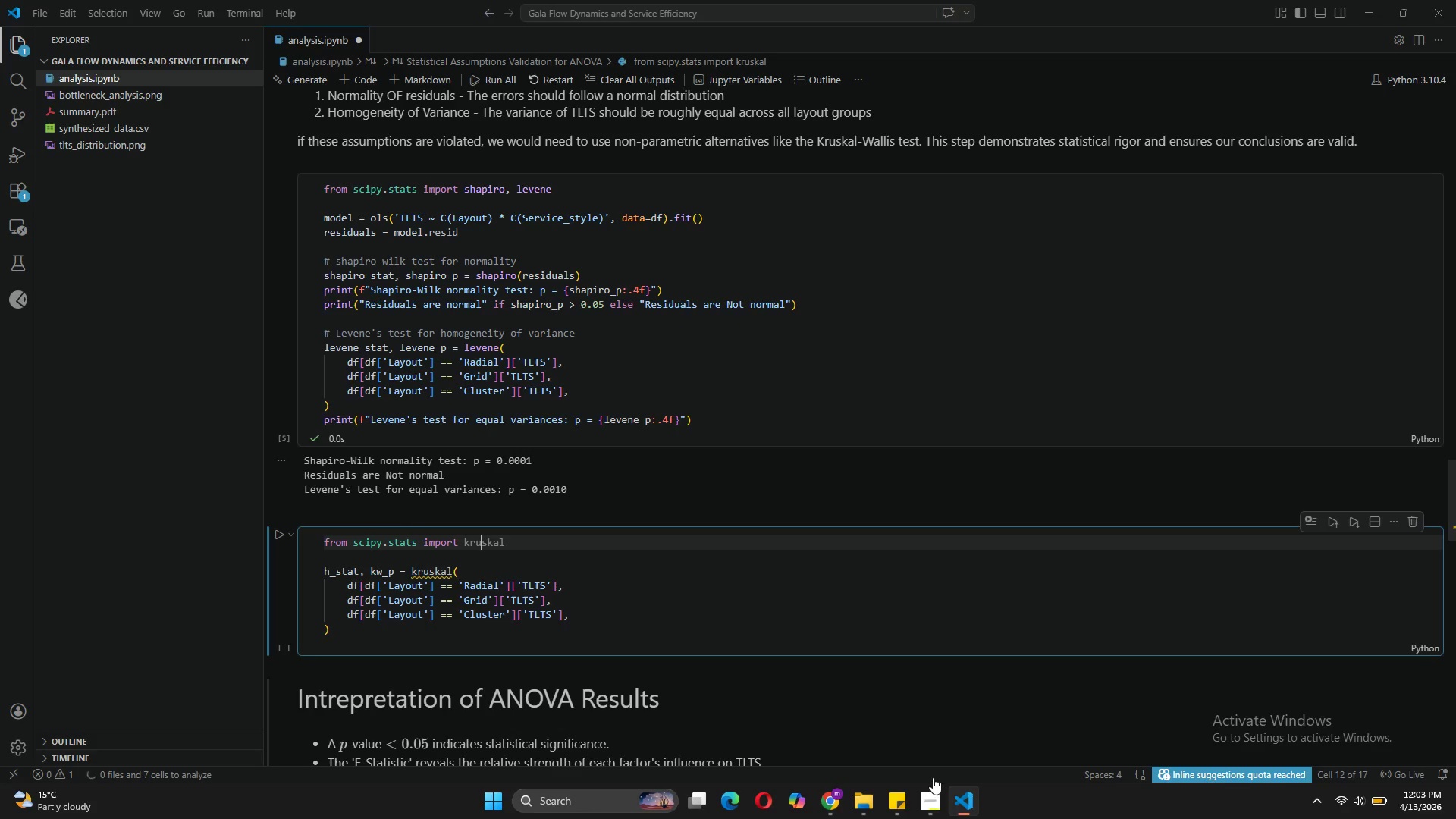 
left_click([941, 811])